 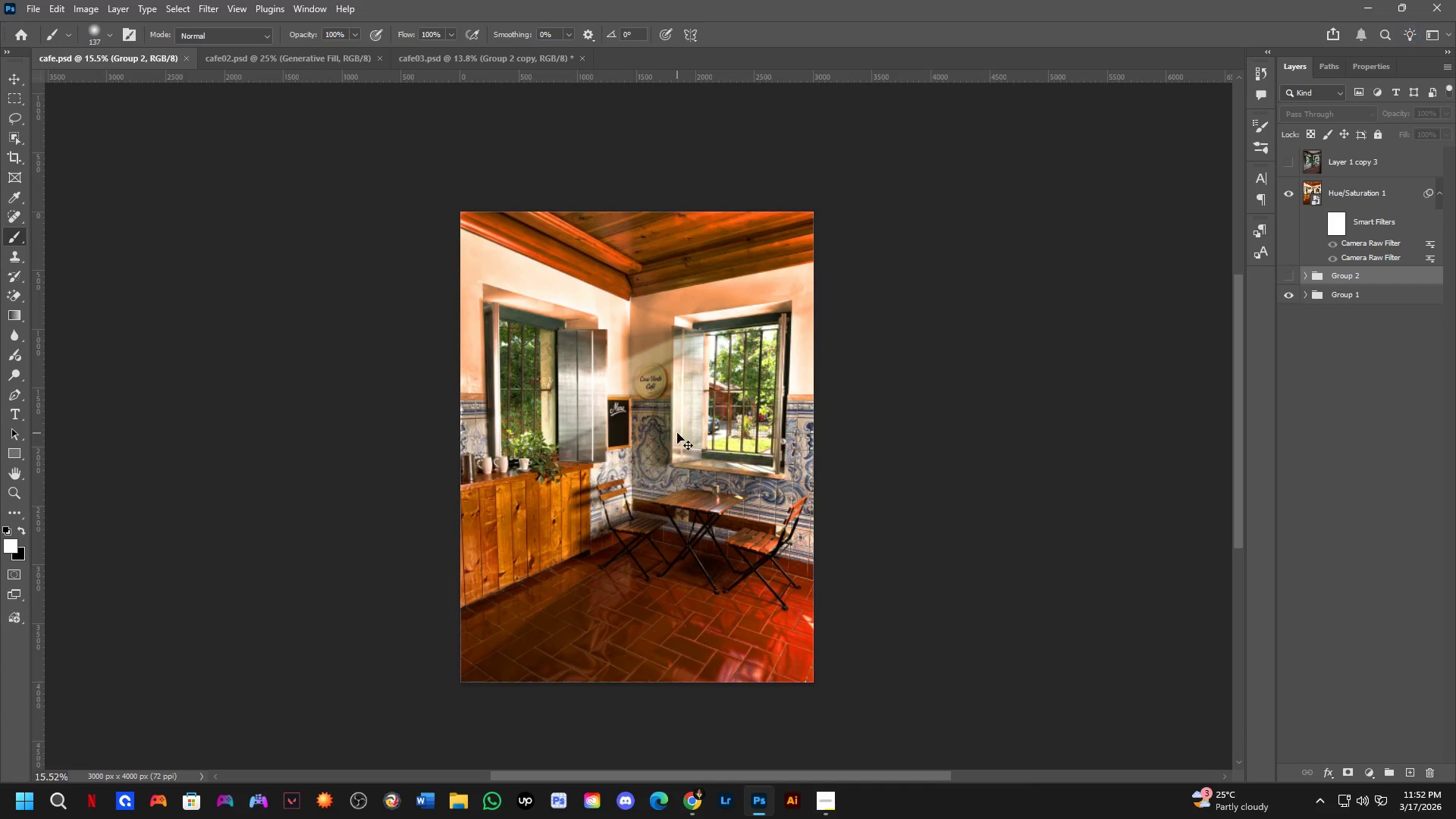 
key(Control+Tab)
 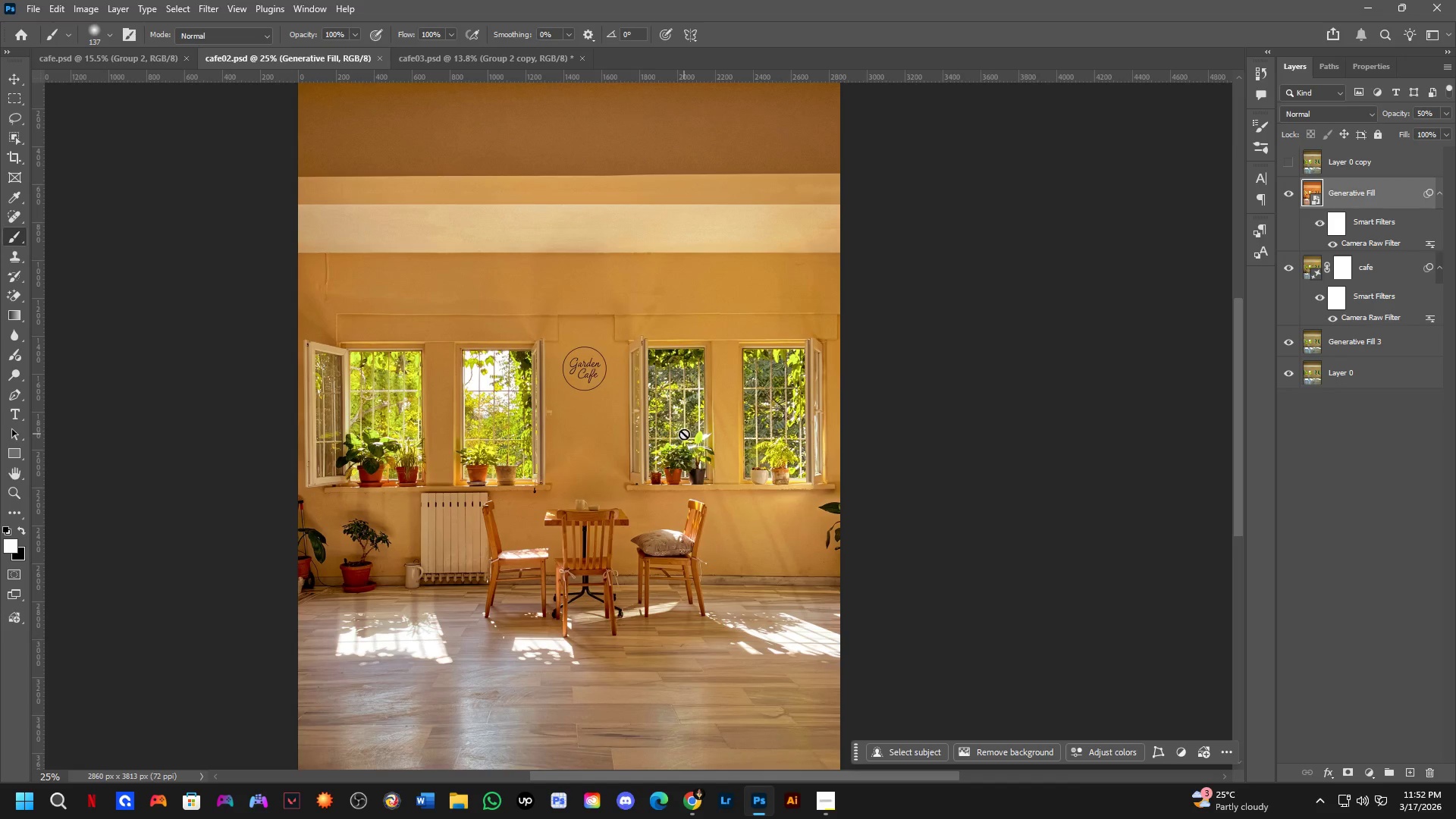 
scroll: coordinate [677, 433], scroll_direction: up, amount: 1.0
 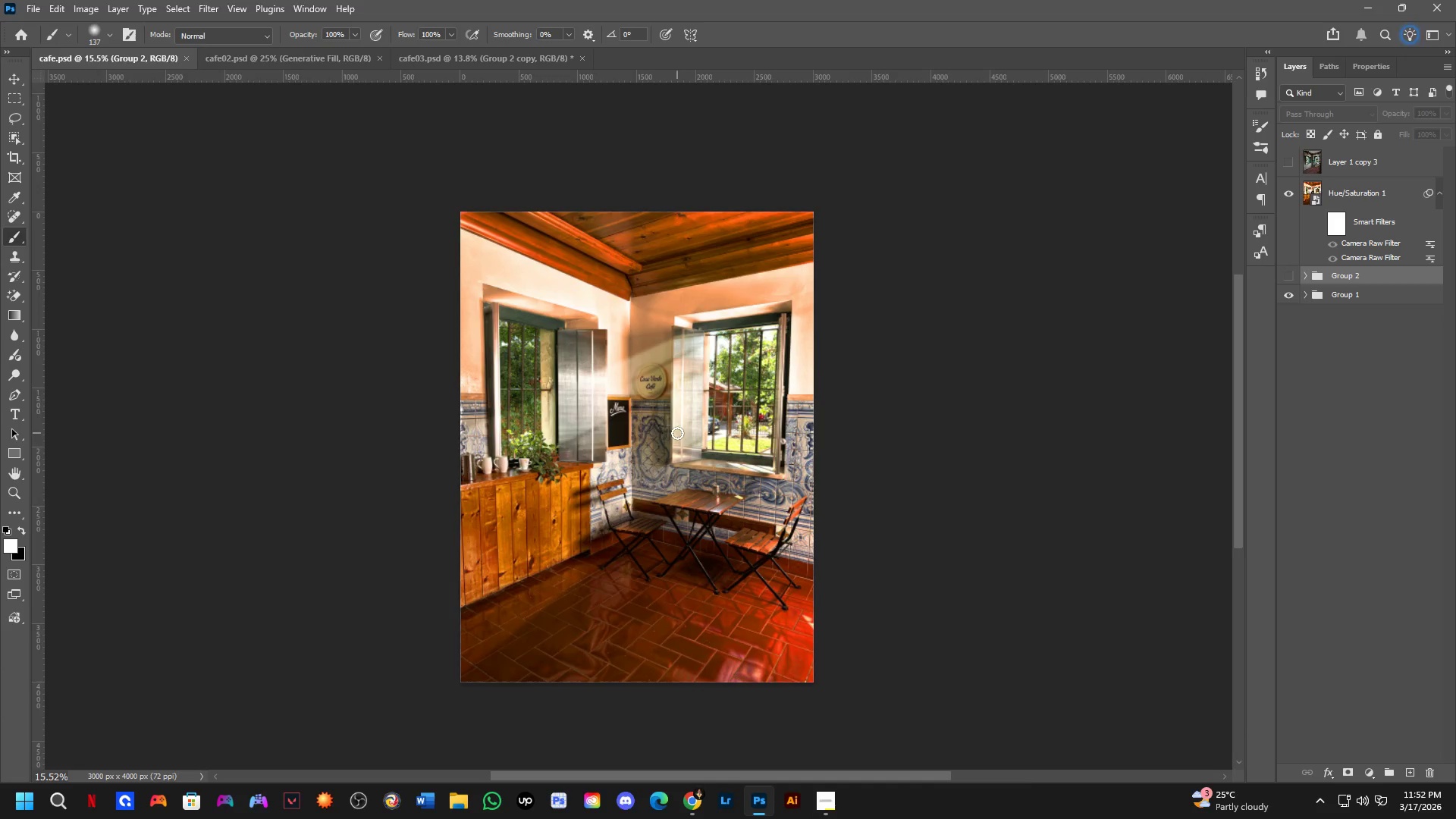 
scroll: coordinate [685, 434], scroll_direction: down, amount: 5.0
 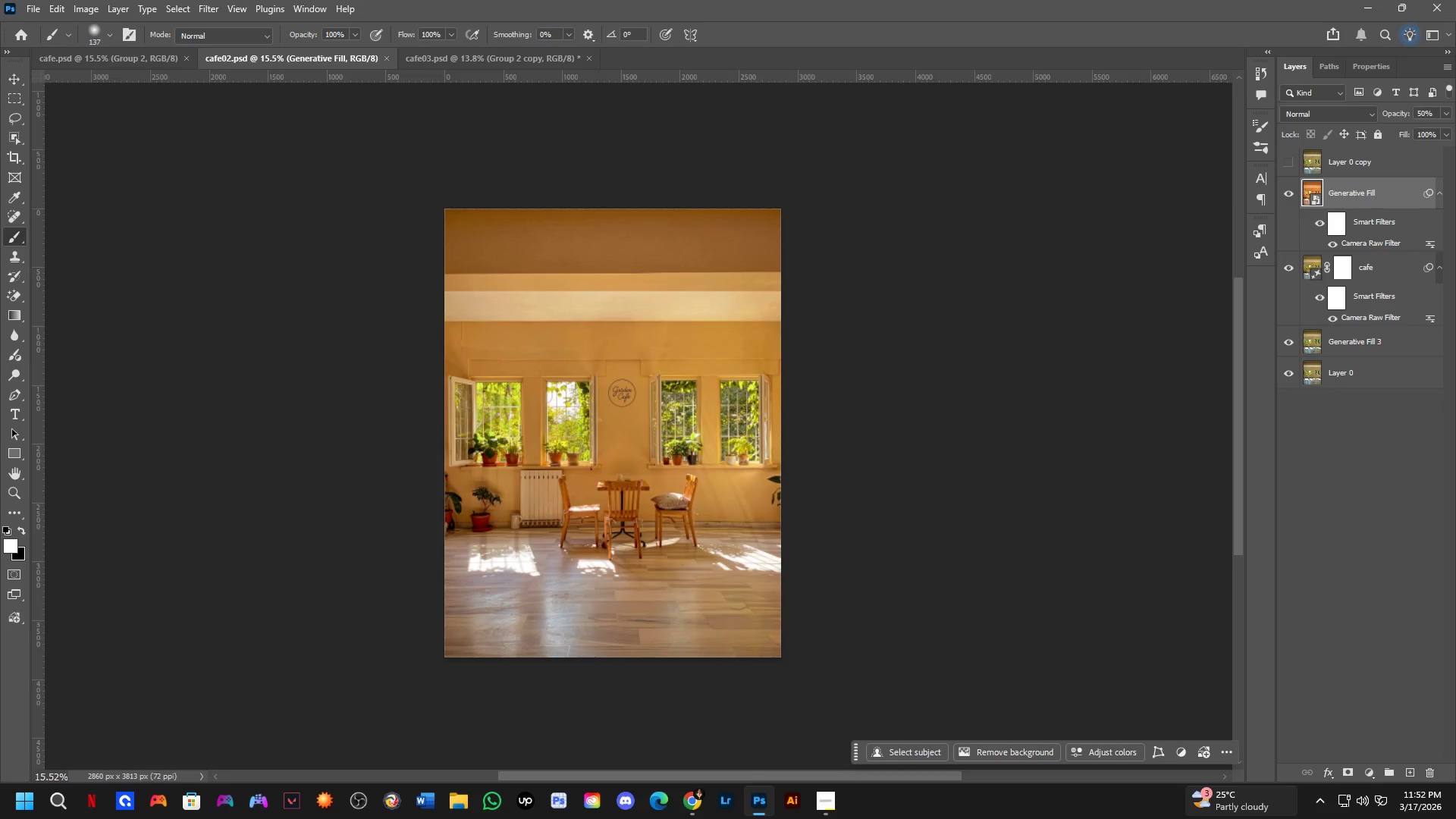 
wait(15.51)
 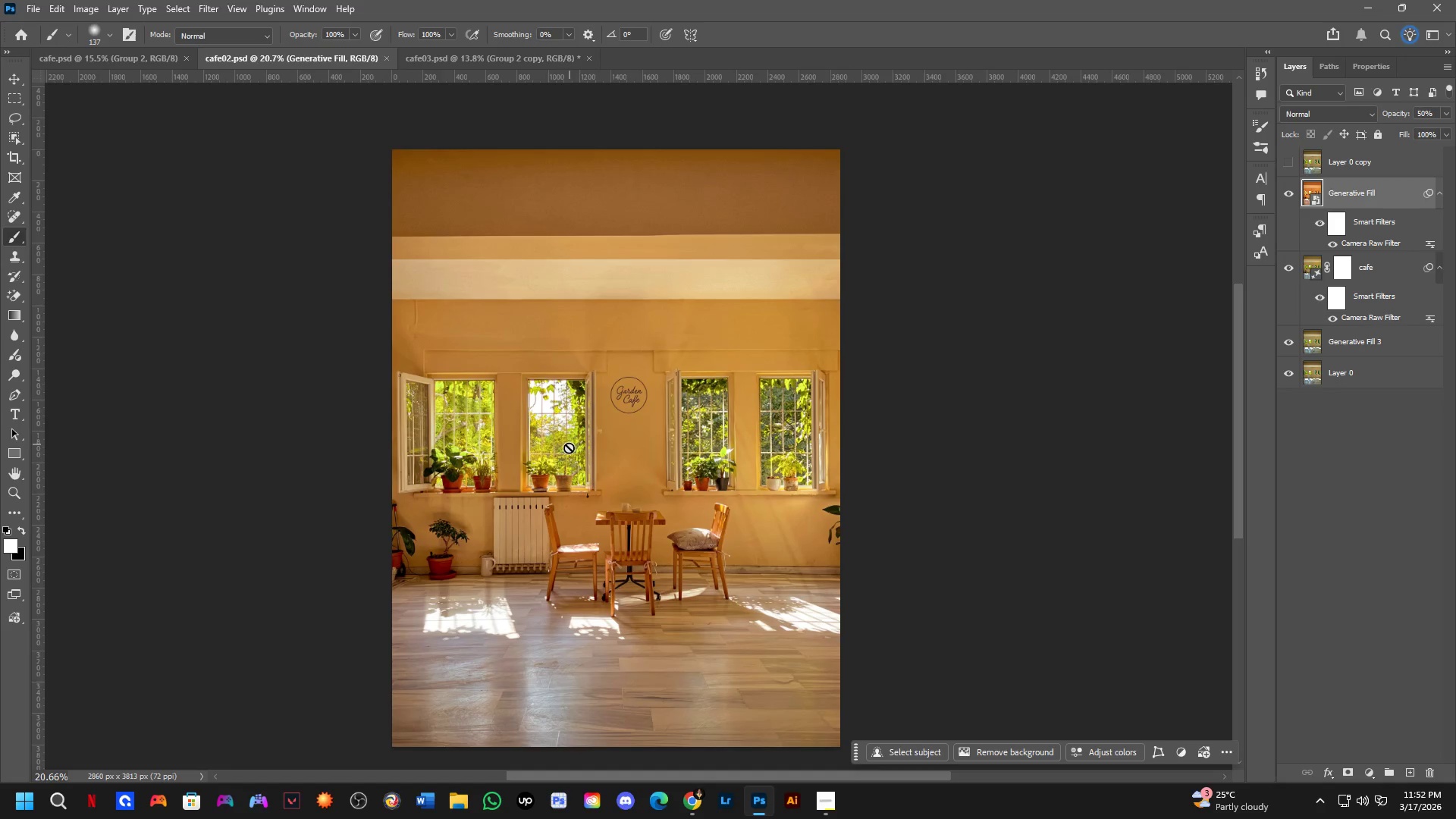 
hold_key(key=Space, duration=0.52)
 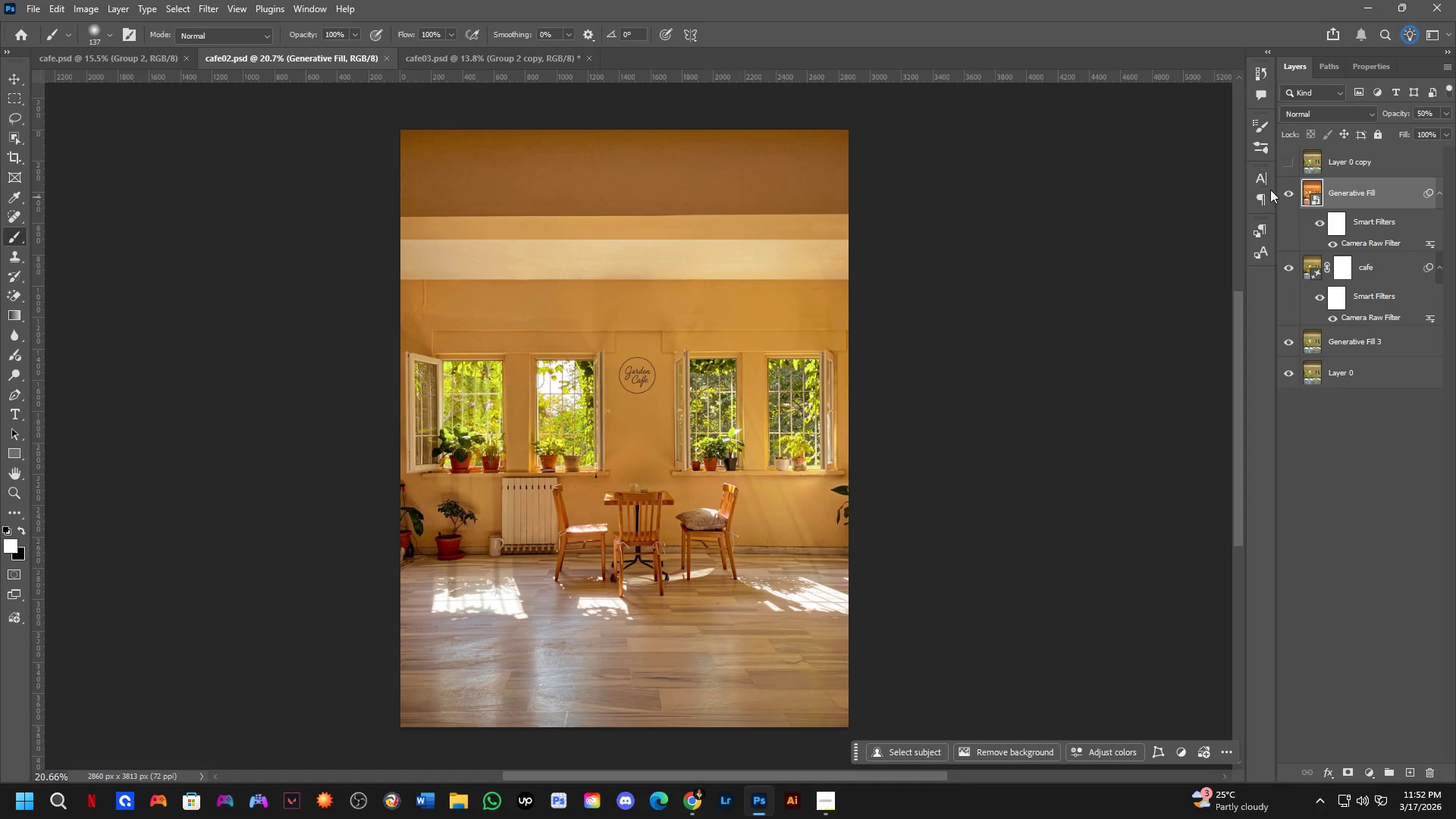 
left_click_drag(start_coordinate=[569, 447], to_coordinate=[577, 428])
 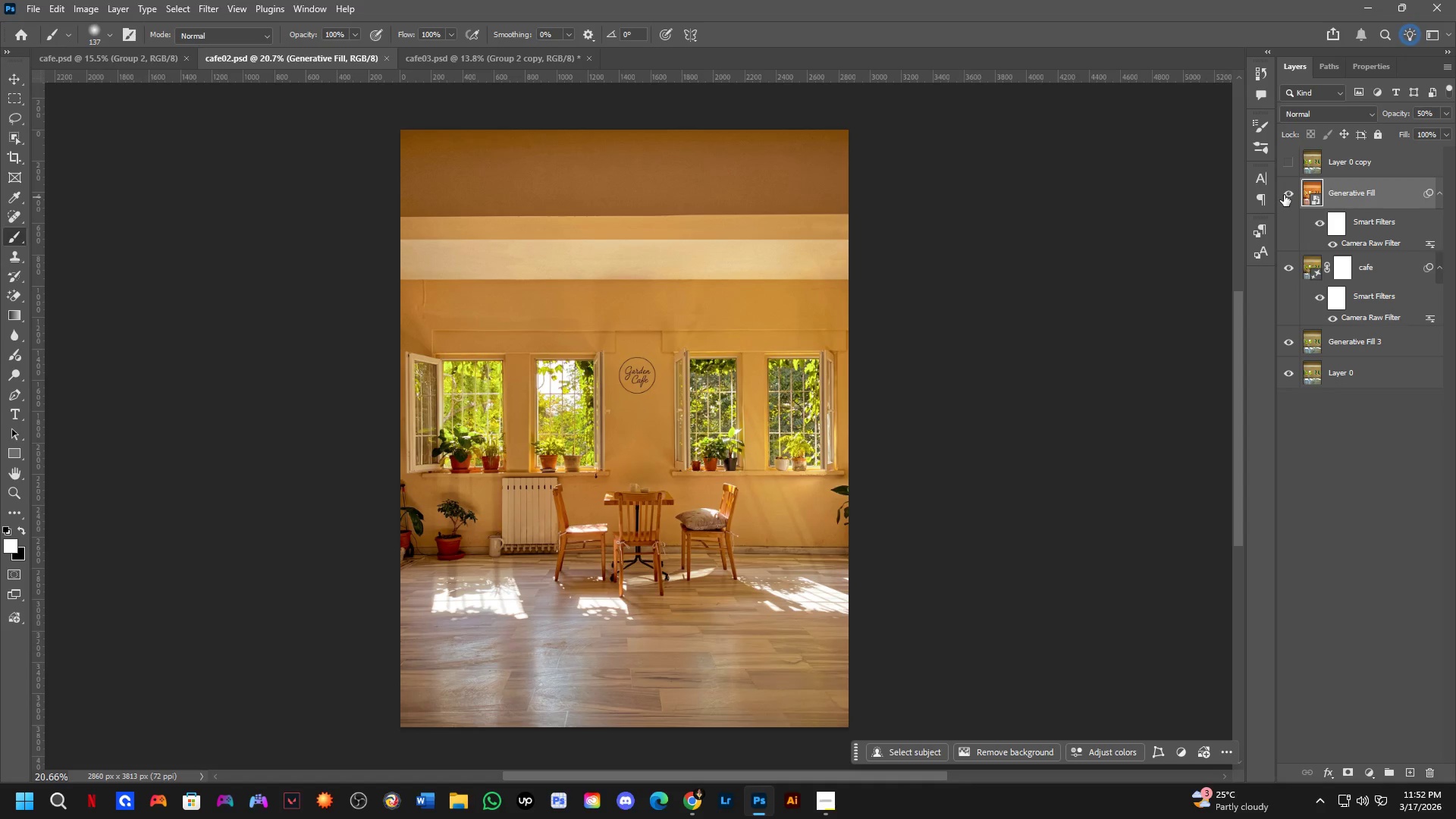 
scroll: coordinate [593, 401], scroll_direction: up, amount: 3.0
 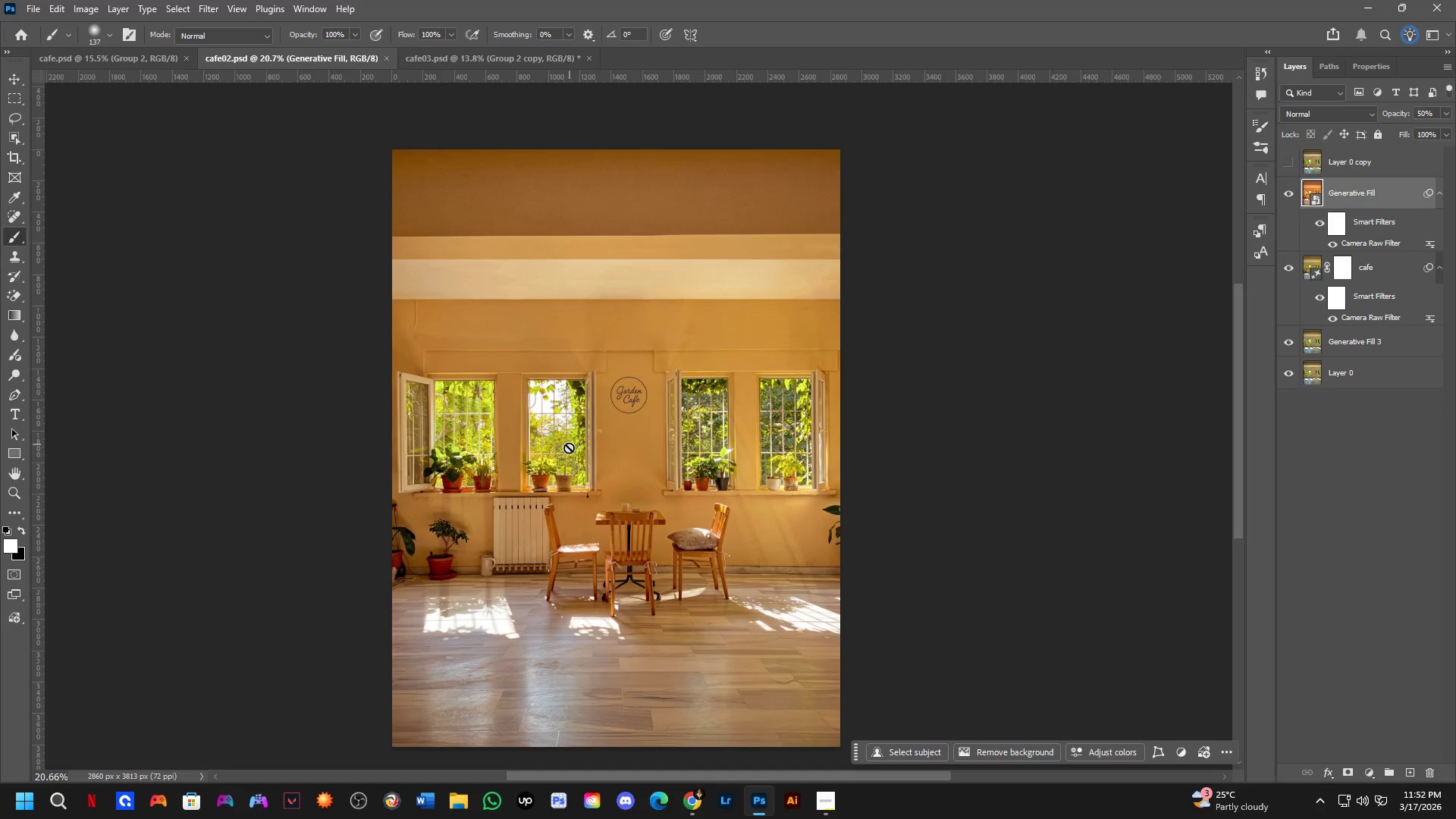 
key(Control+ControlLeft)
 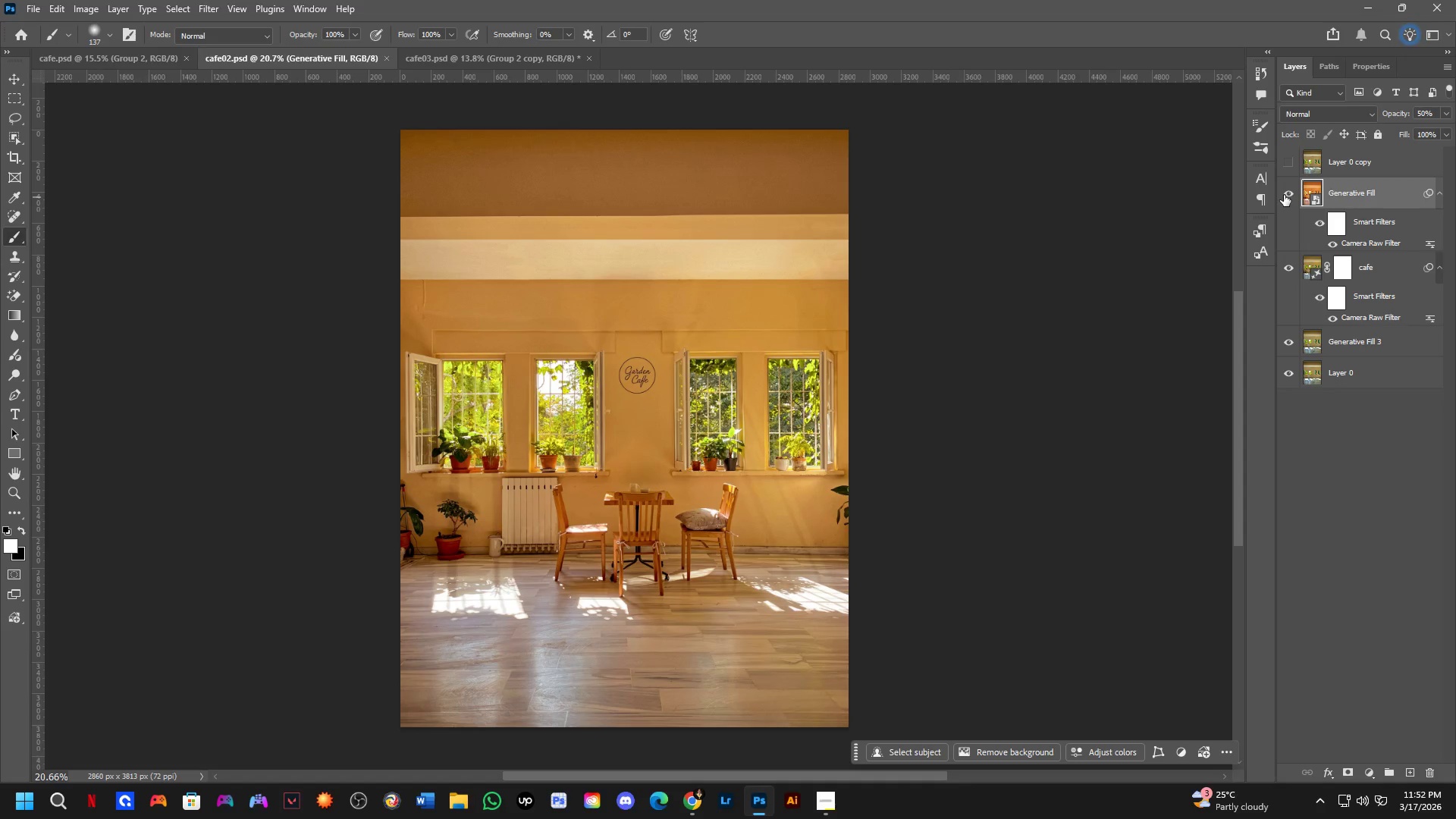 
key(Control+Tab)
 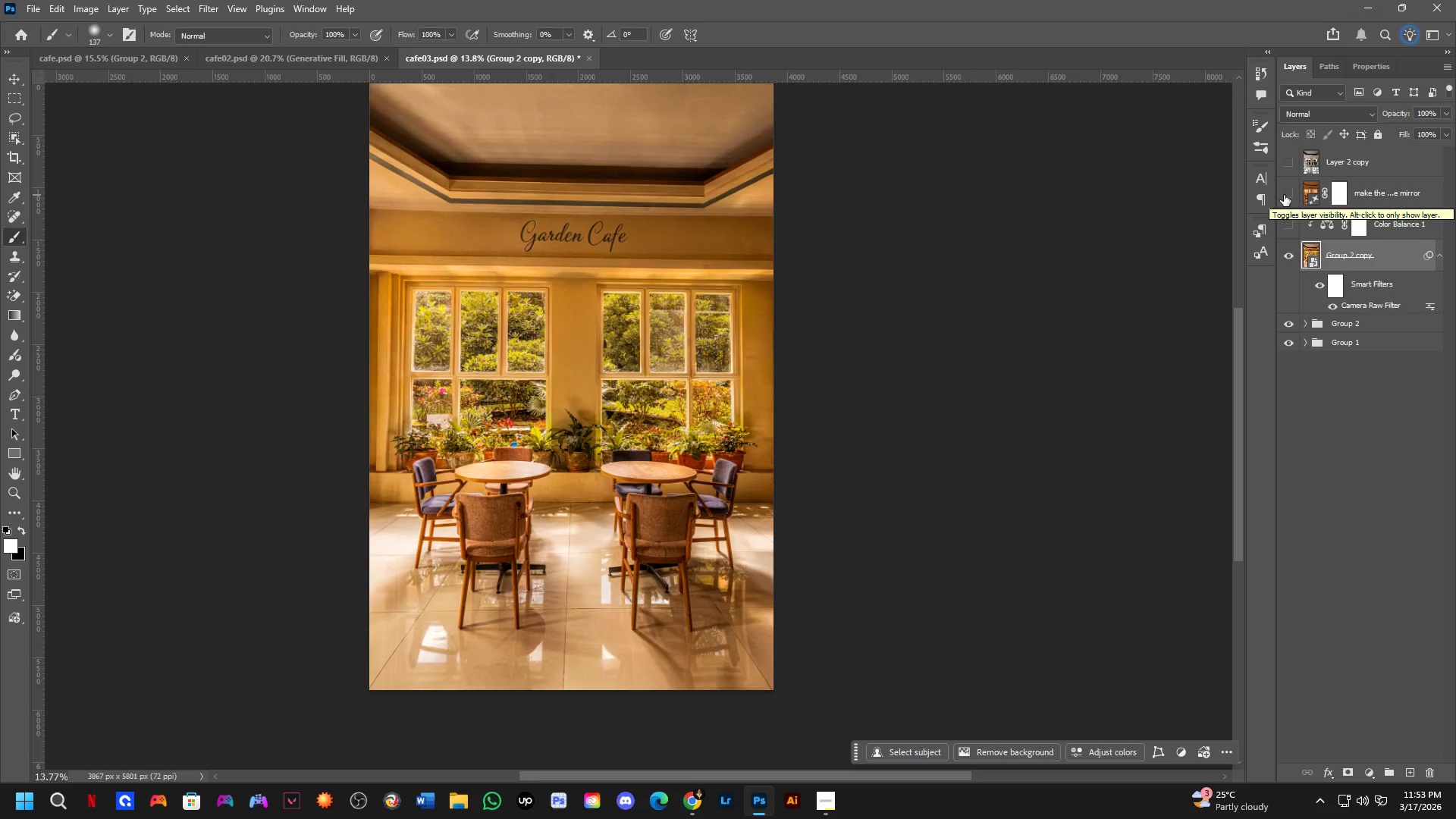 
left_click([1284, 195])
 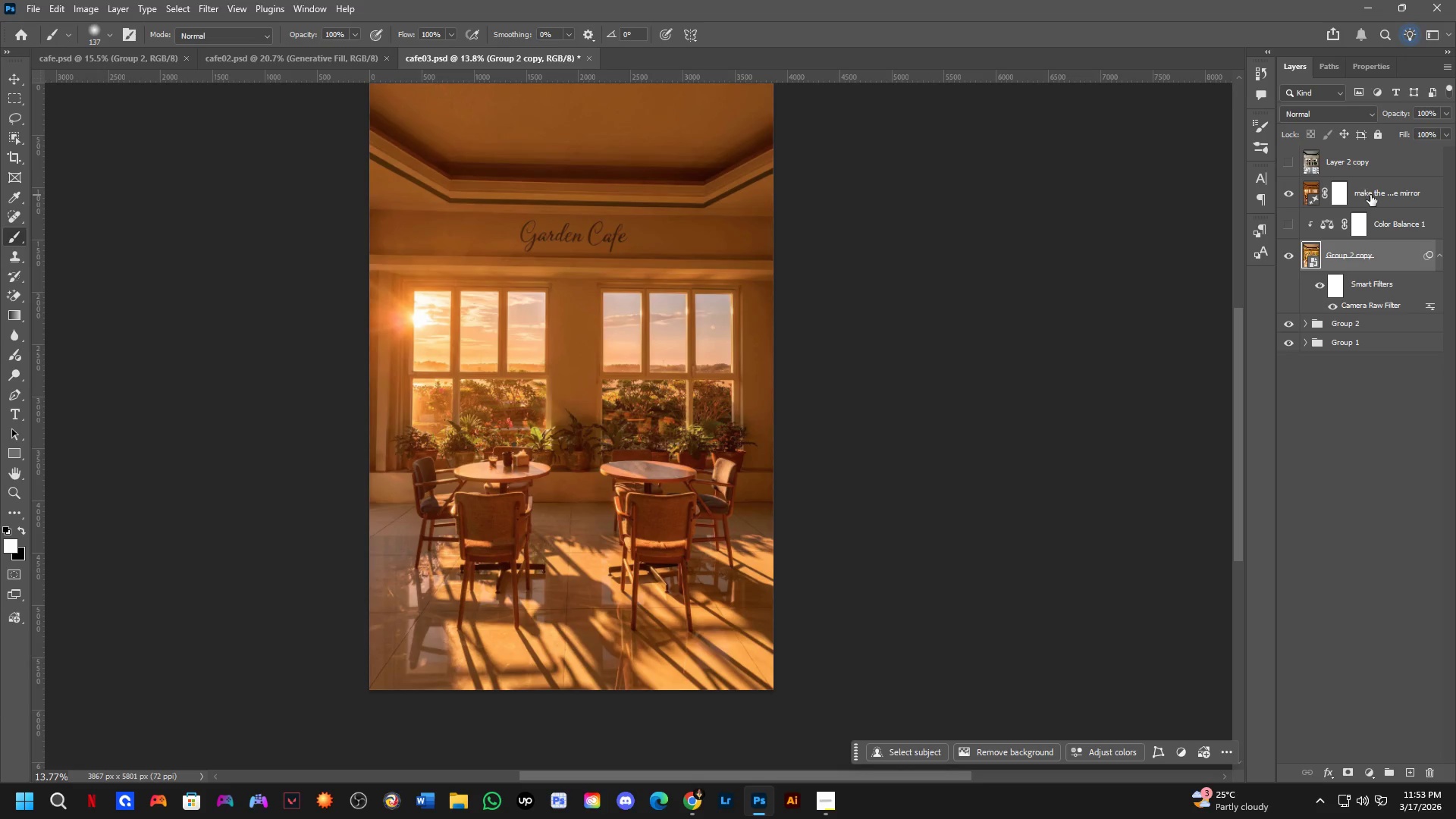 
left_click_drag(start_coordinate=[1395, 107], to_coordinate=[1455, 114])
 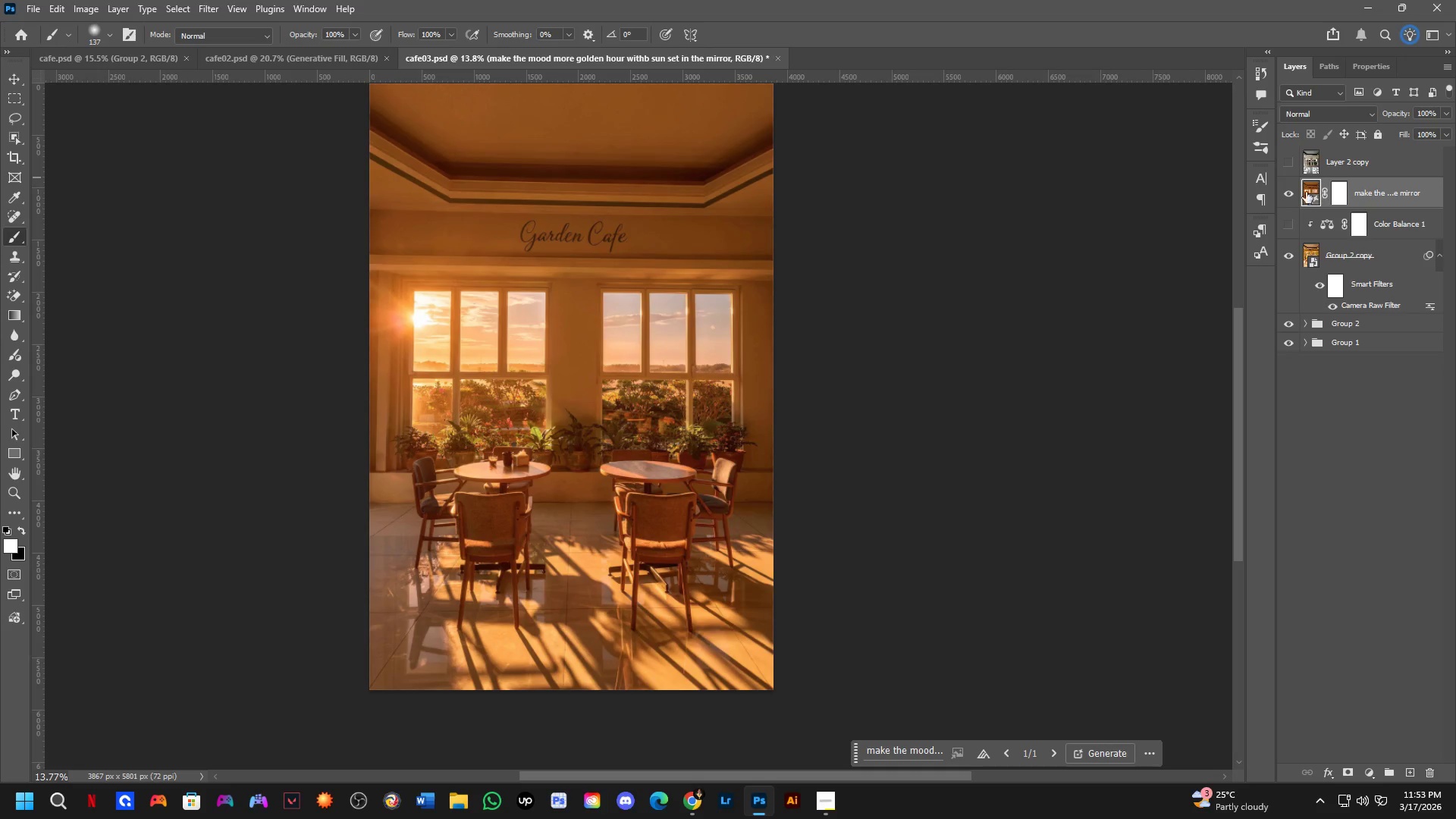 
left_click([1289, 217])
 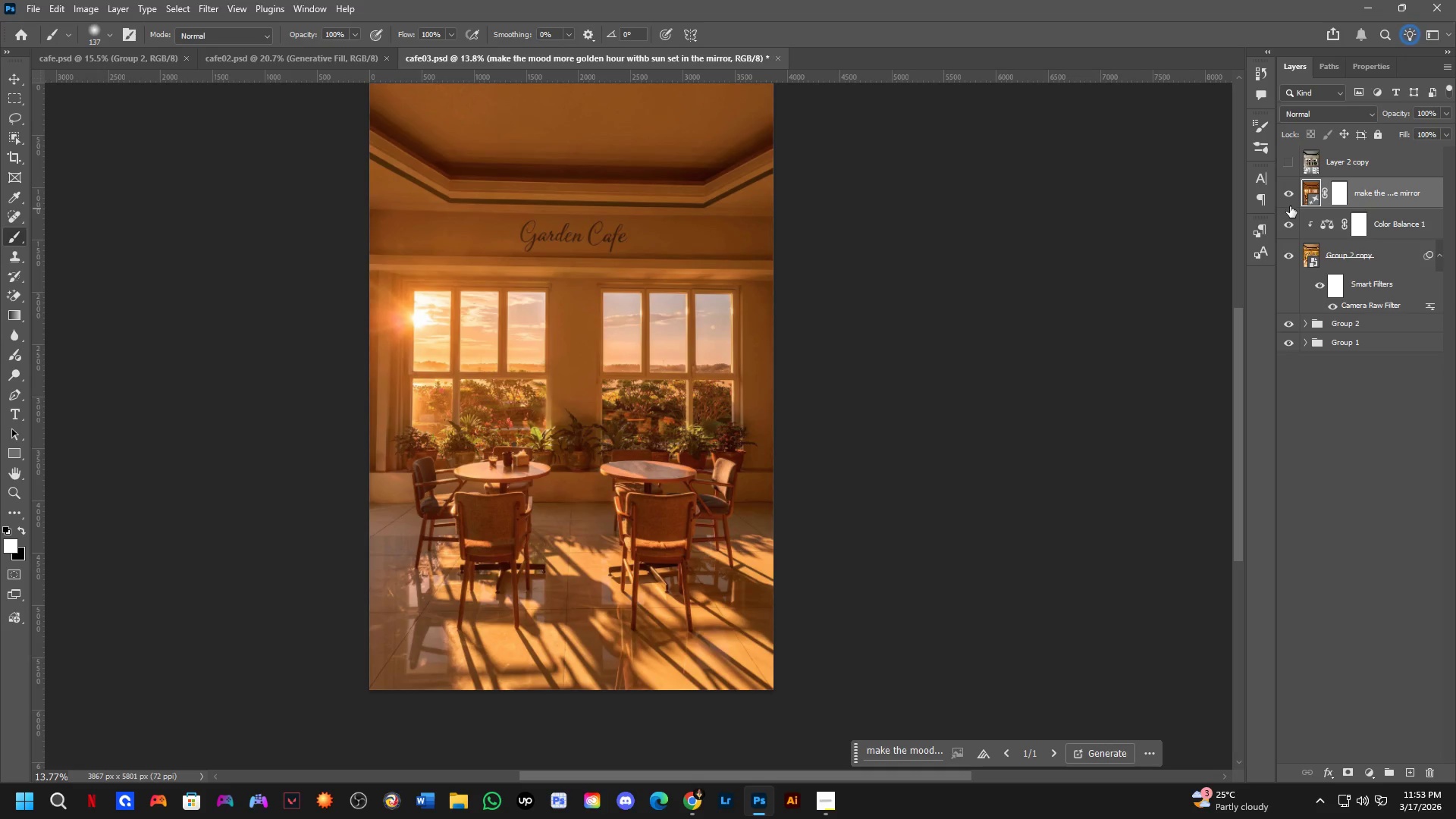 
left_click([1291, 196])
 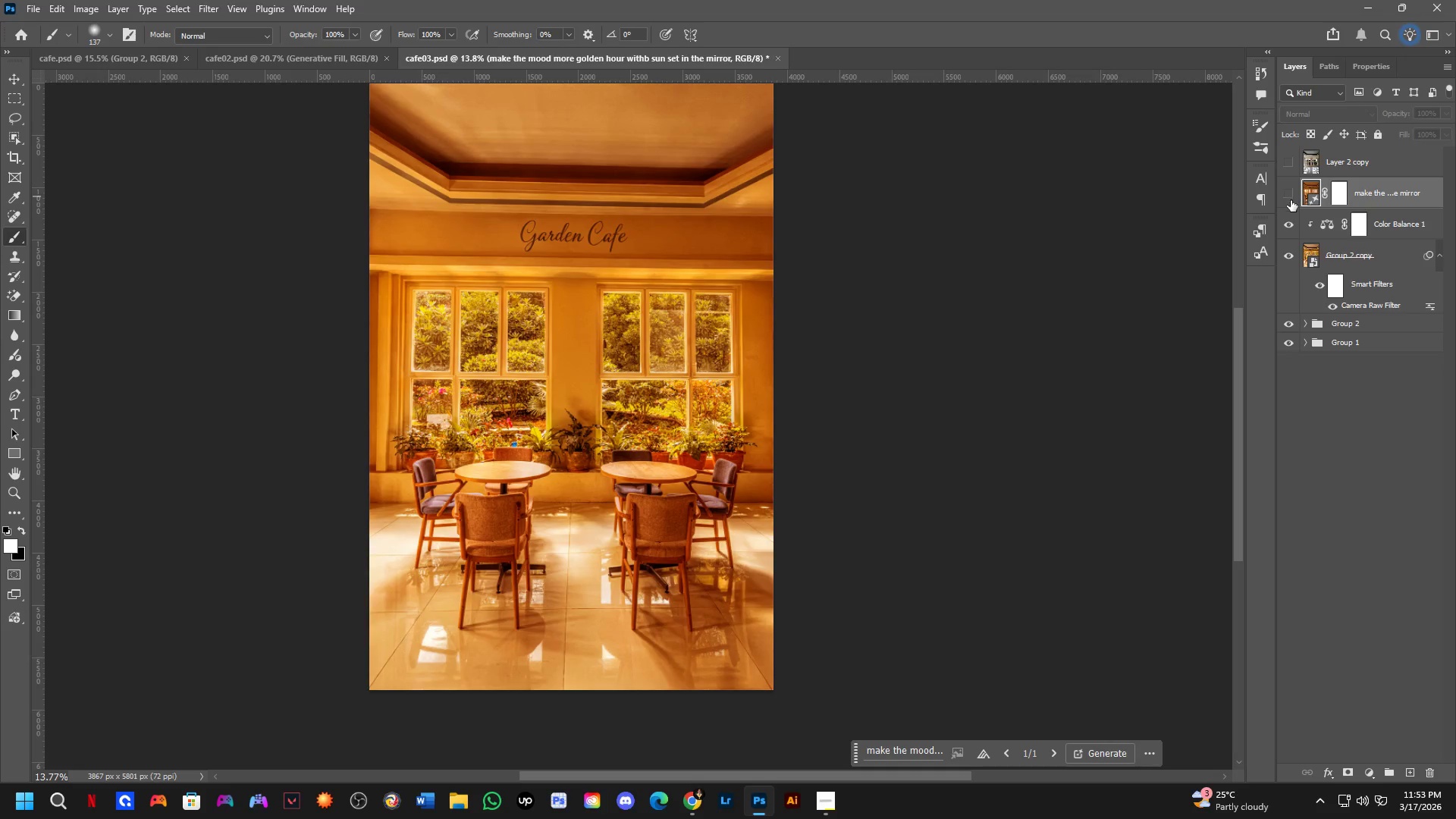 
left_click([1291, 226])
 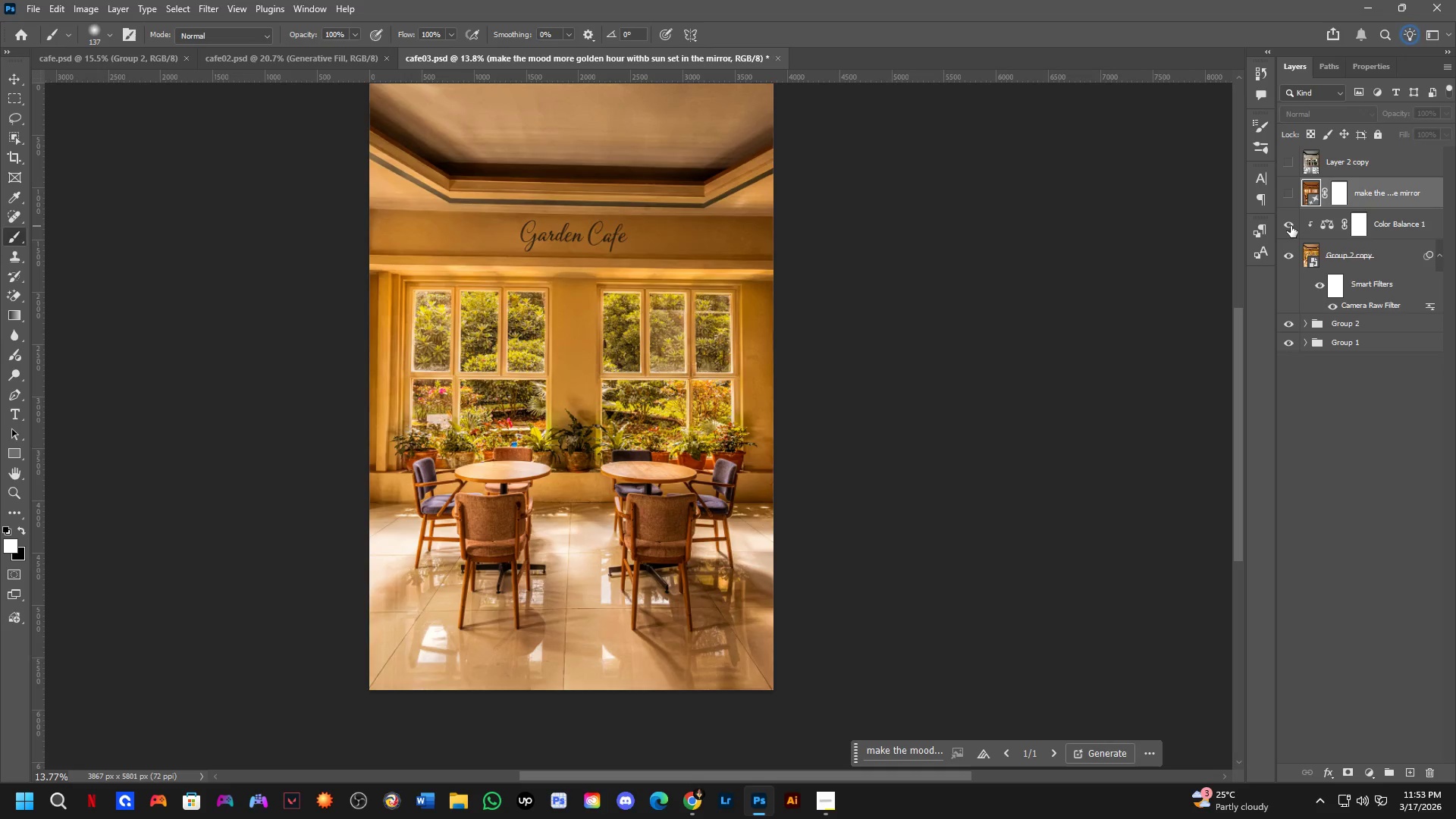 
double_click([1284, 183])
 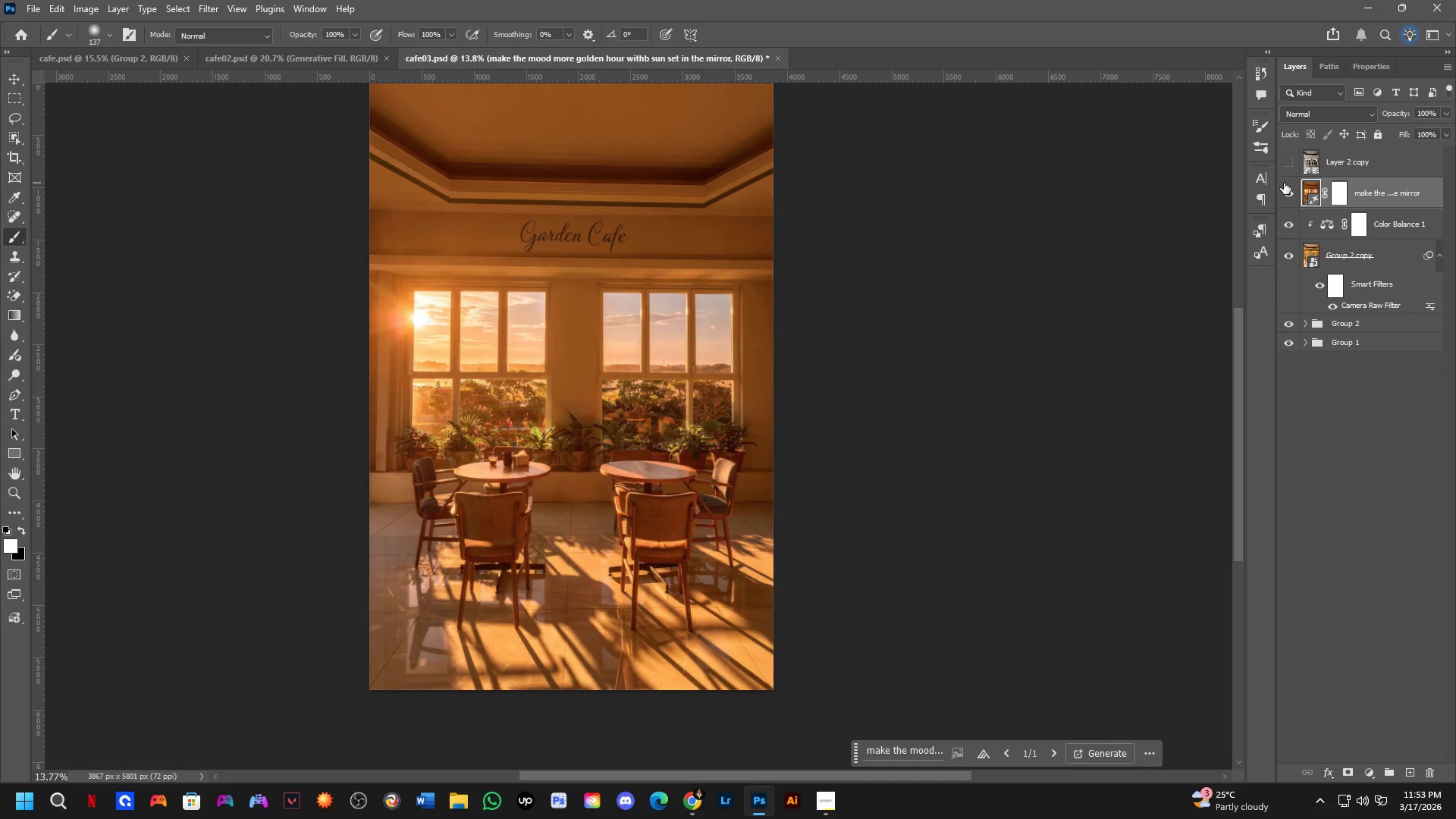 
left_click([1284, 183])
 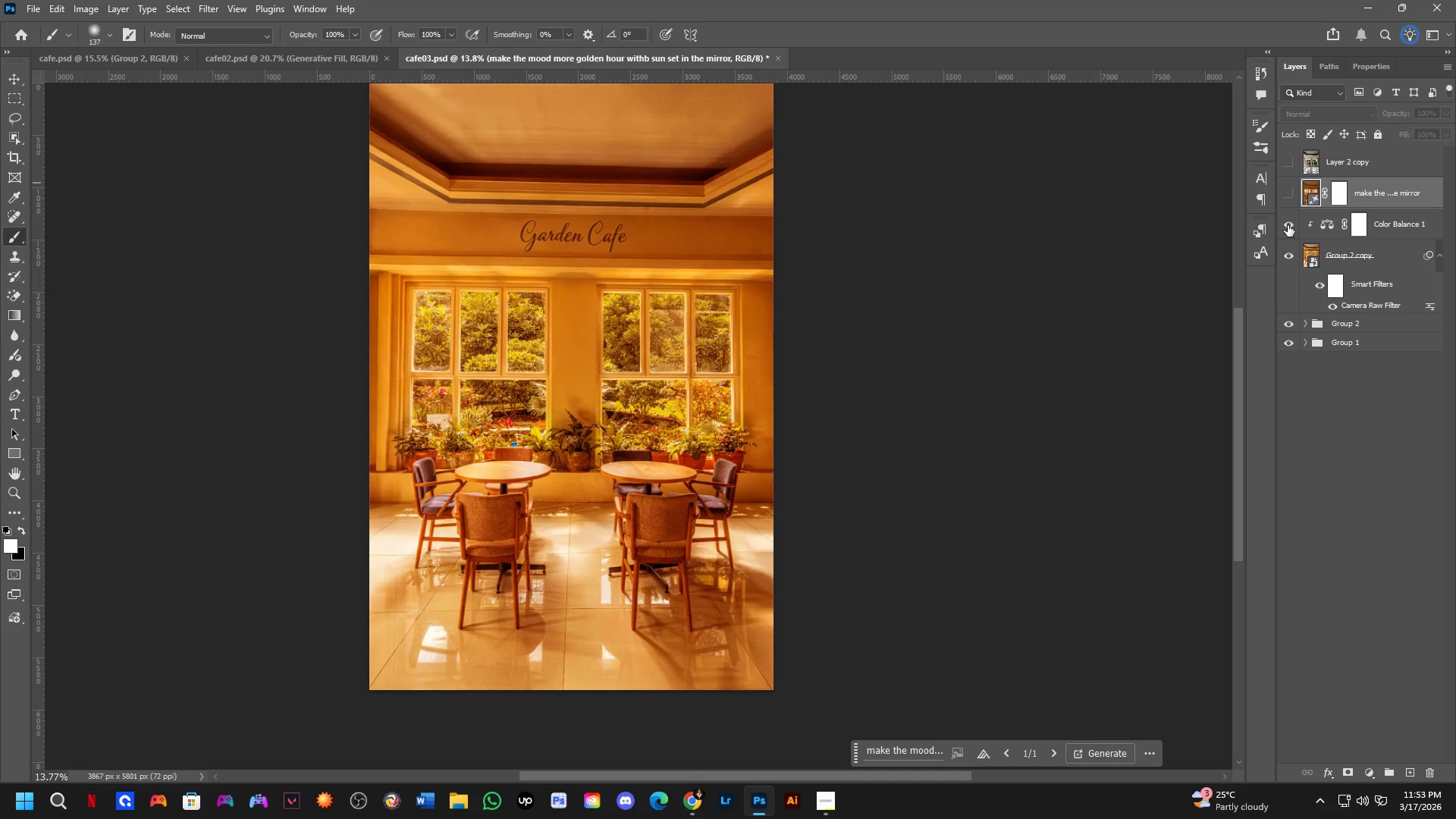 
left_click([1288, 225])
 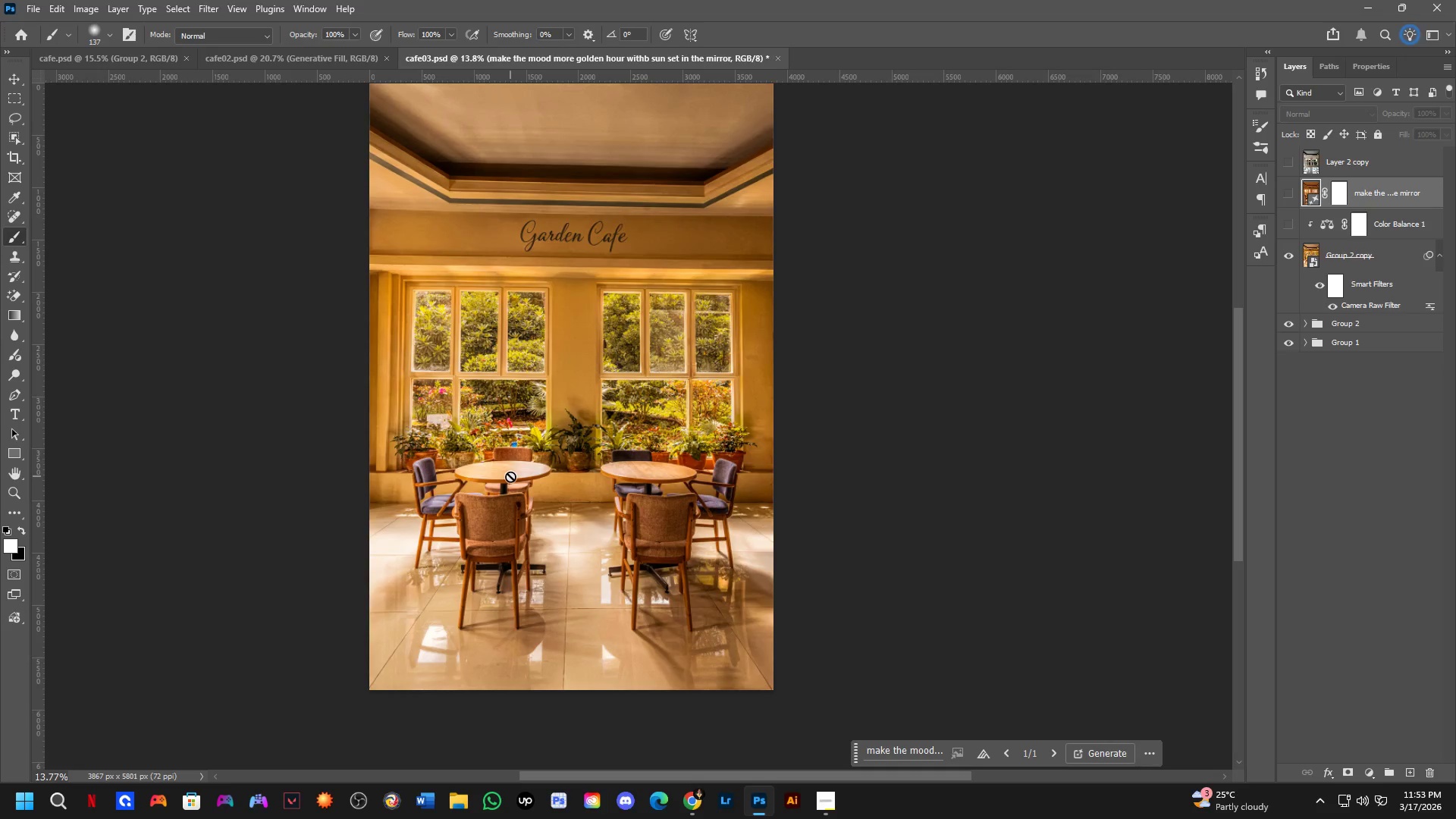 
scroll: coordinate [510, 466], scroll_direction: up, amount: 4.0
 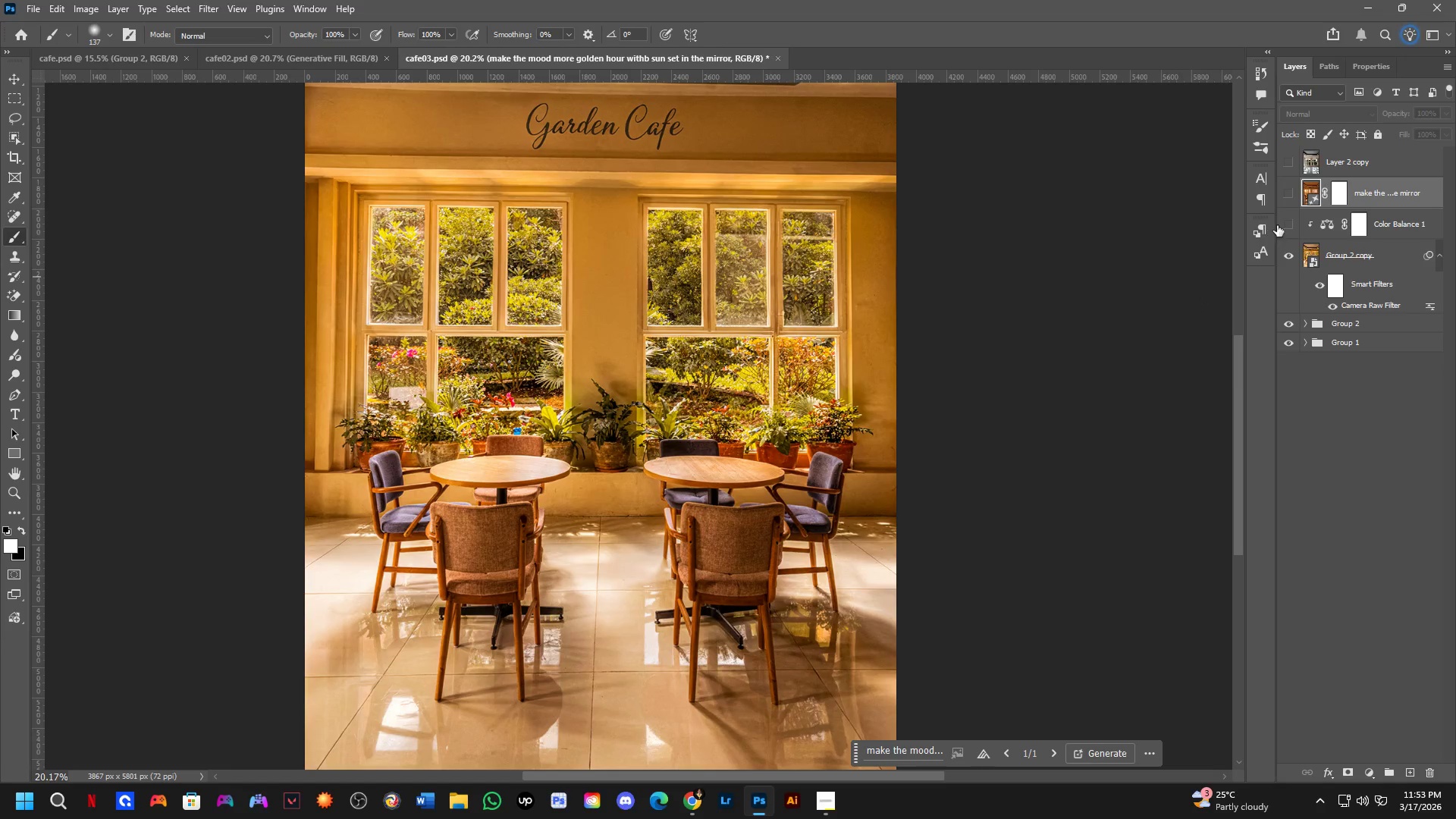 
left_click([1287, 191])
 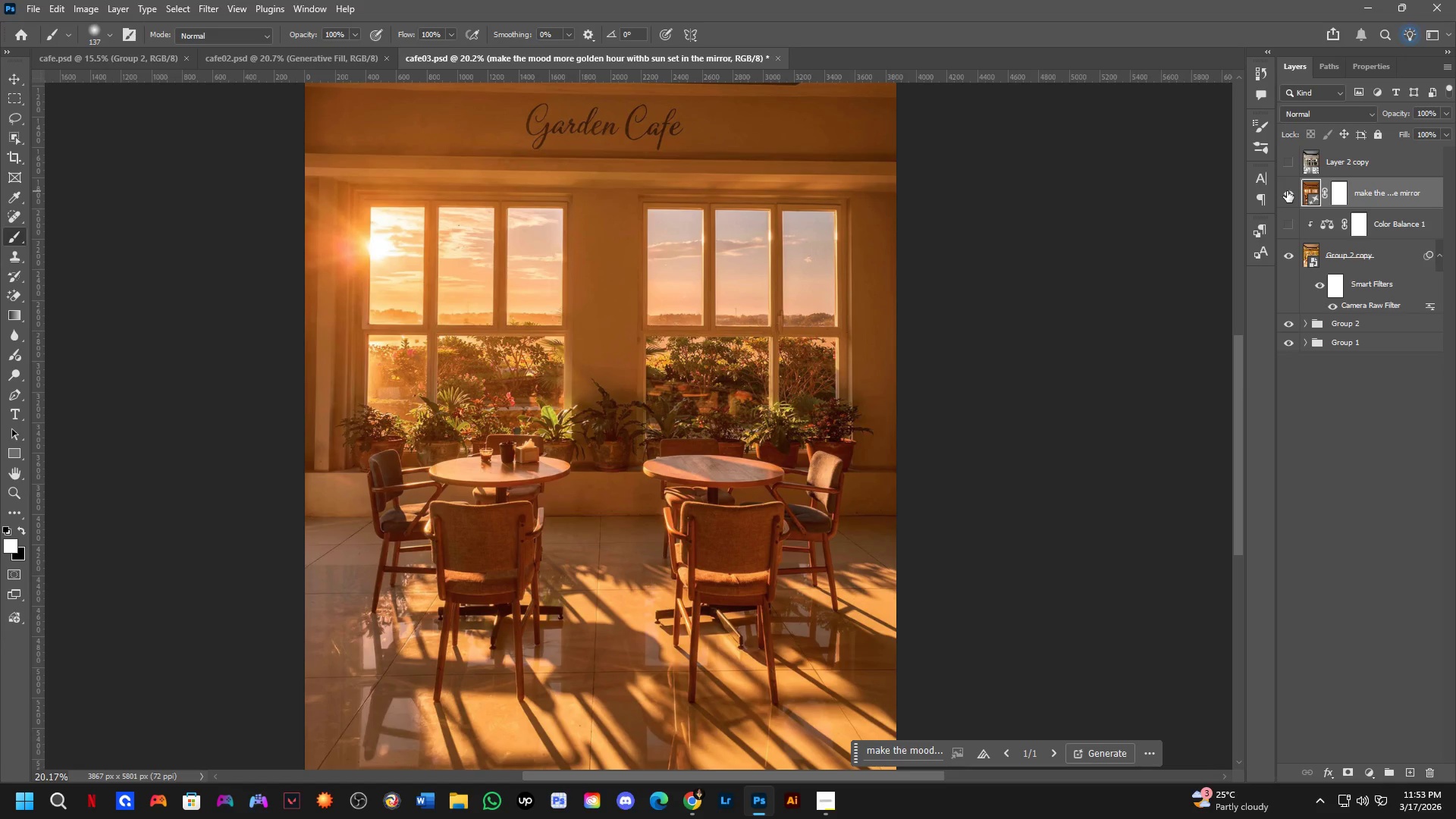 
double_click([1286, 191])
 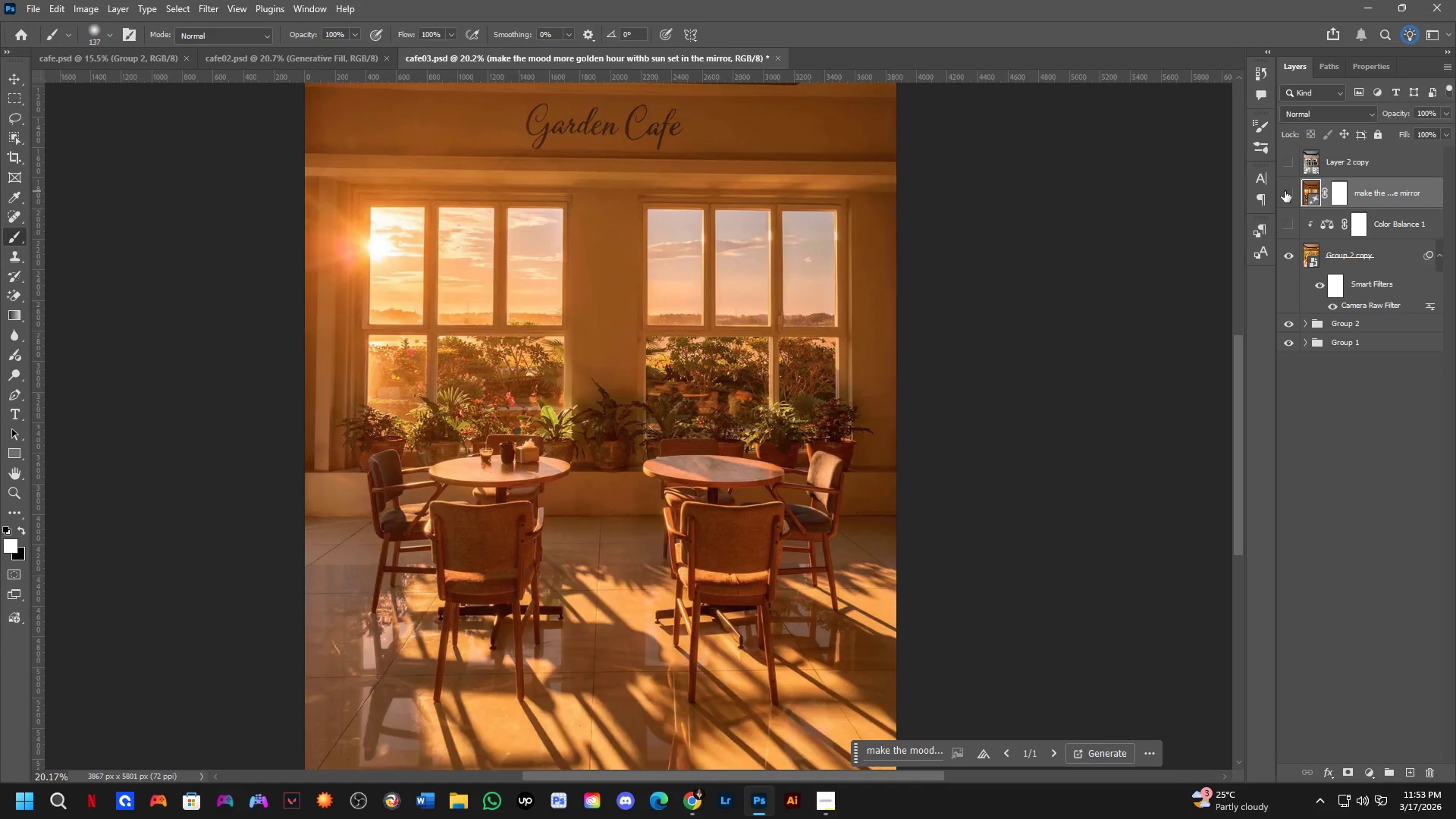 
double_click([1284, 191])
 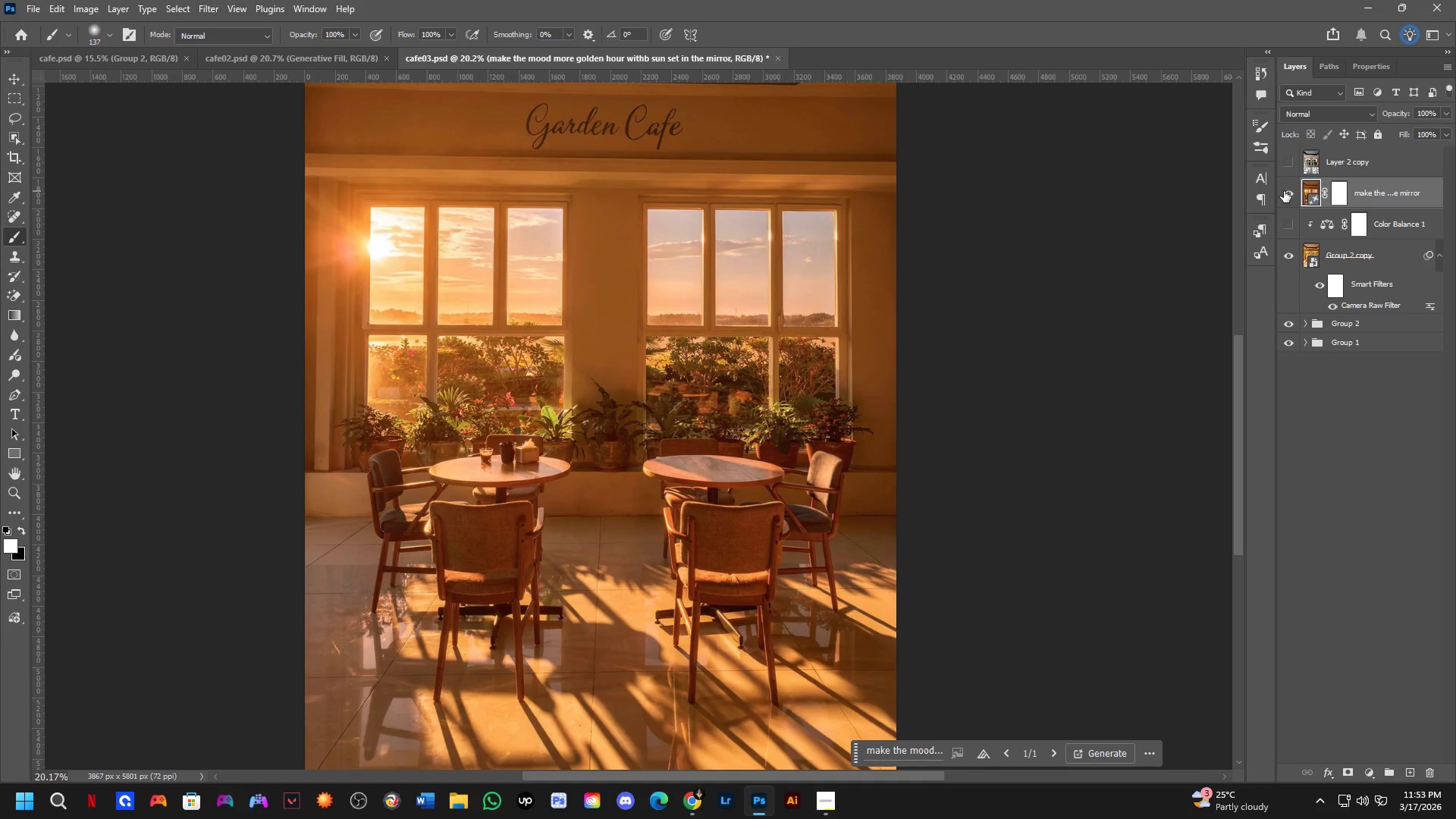 
left_click([1284, 191])
 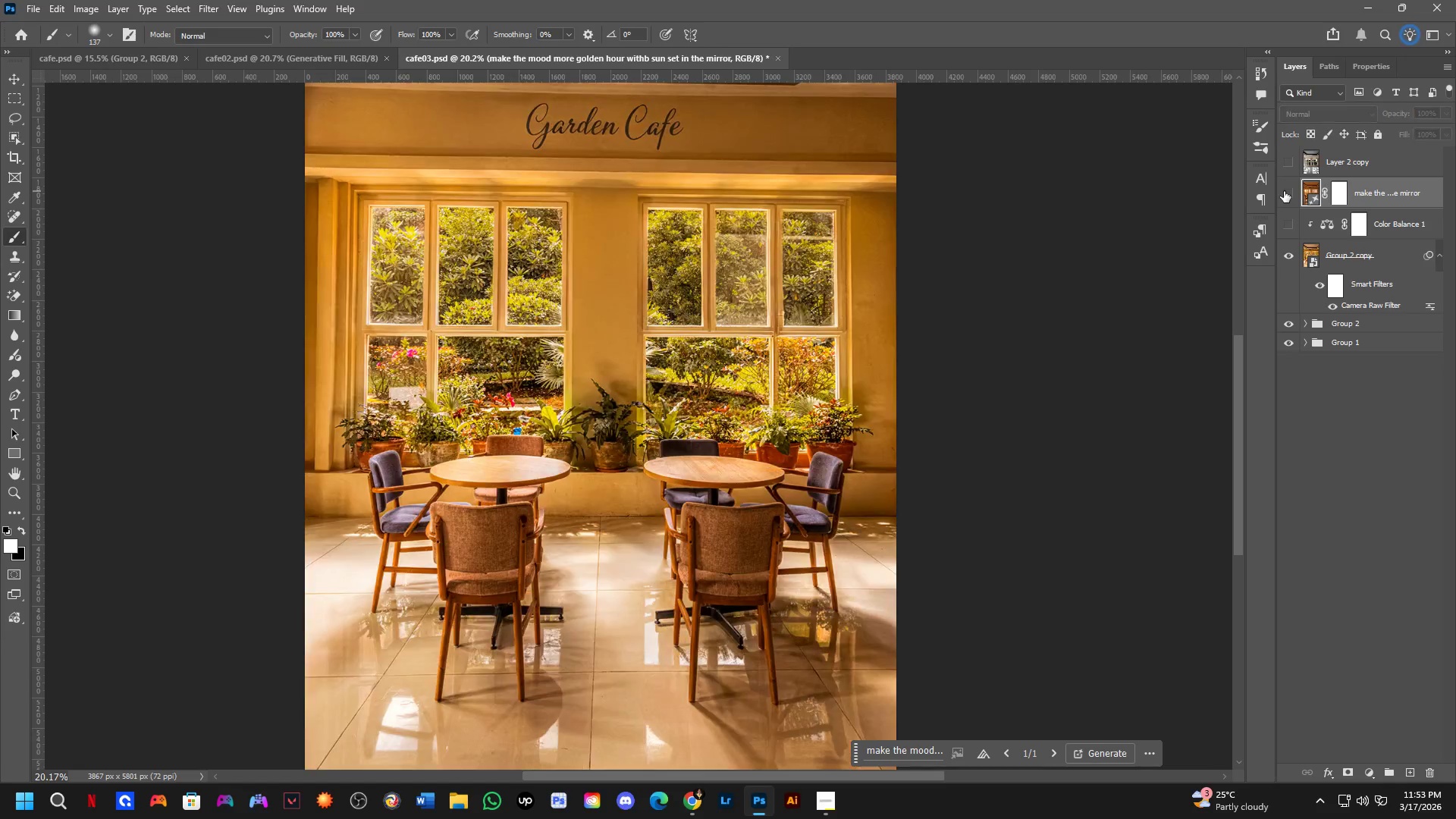 
left_click([1284, 191])
 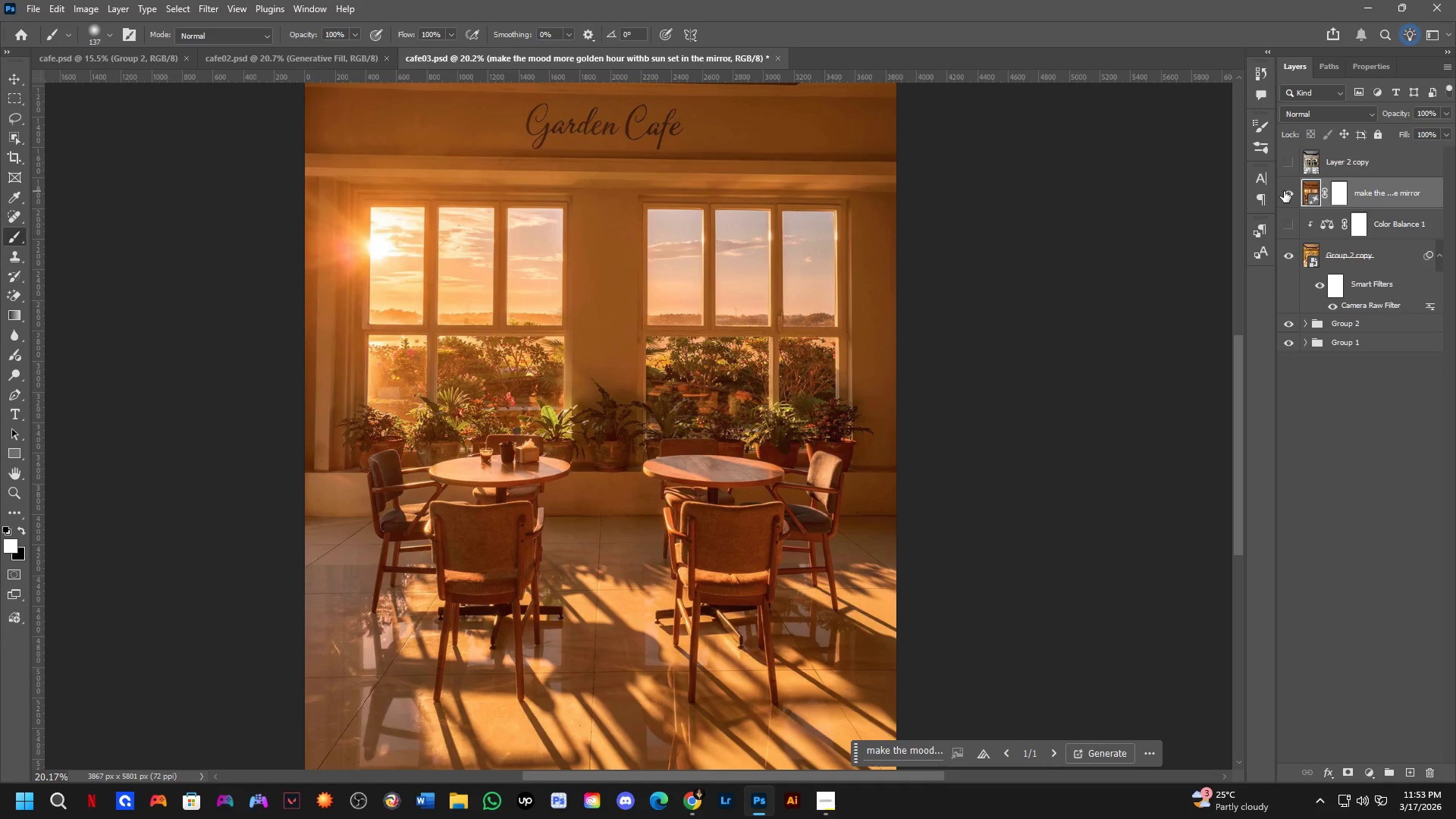 
left_click([1284, 191])
 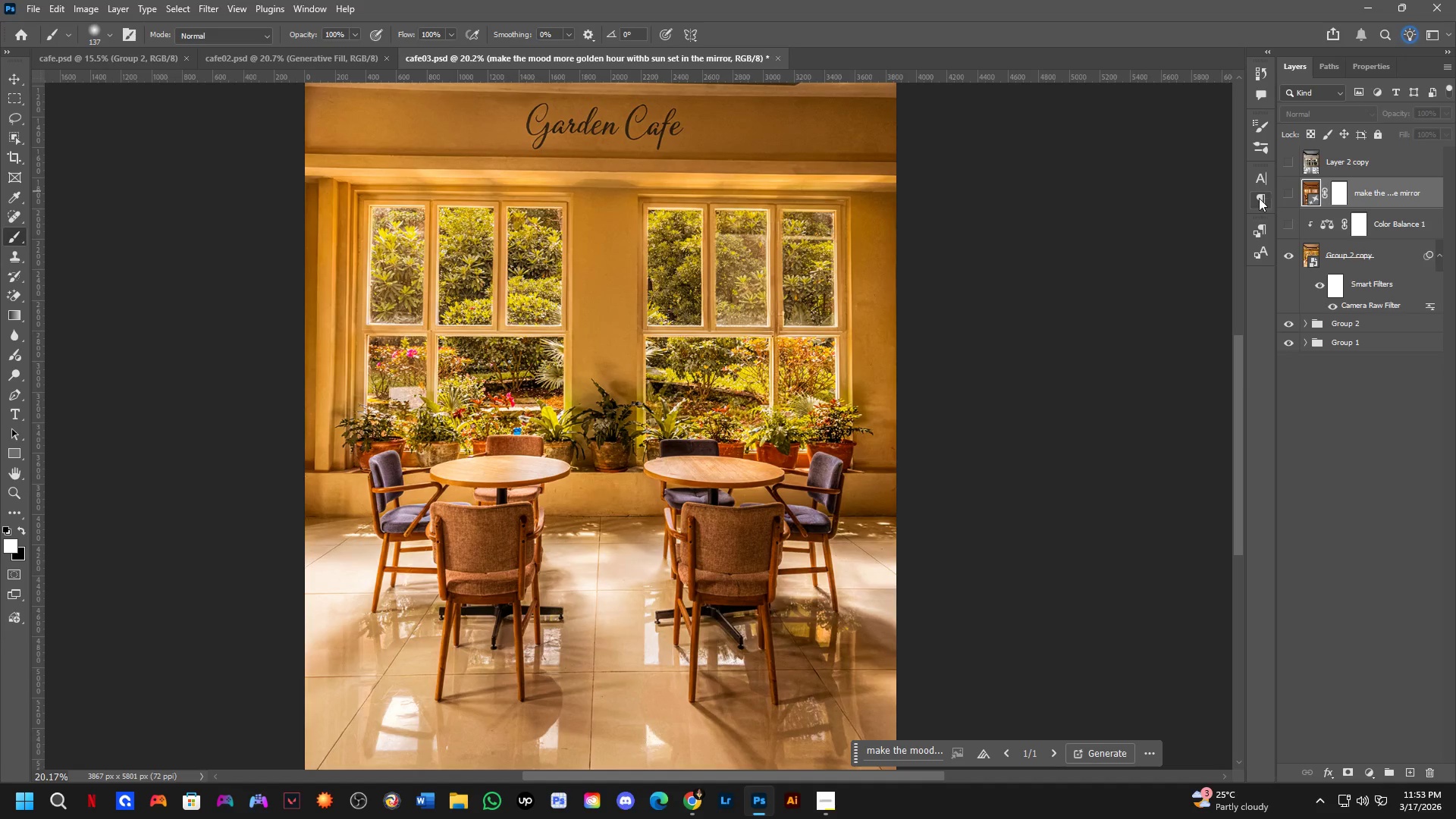 
hold_key(key=Space, duration=0.89)
 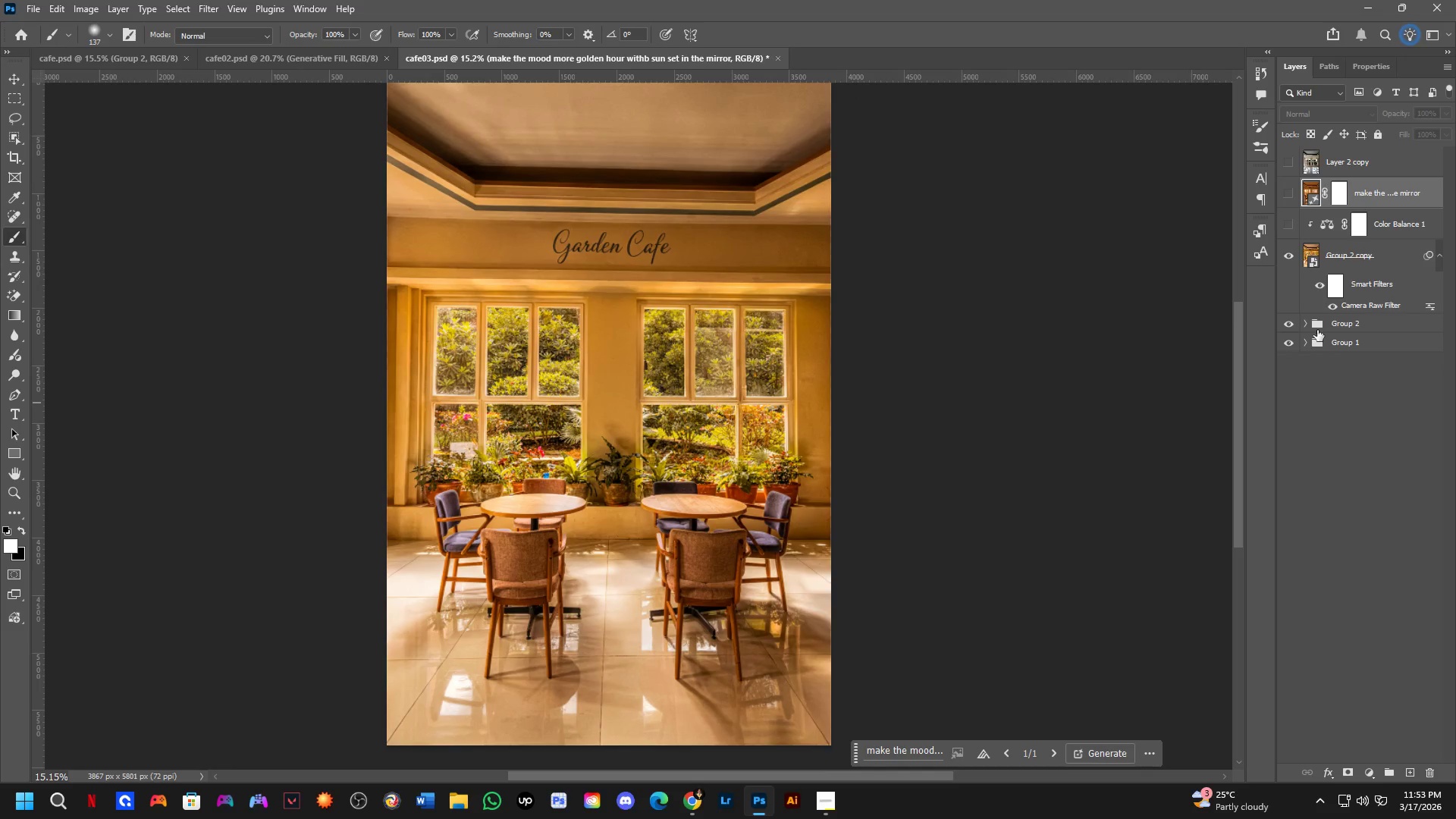 
left_click_drag(start_coordinate=[708, 337], to_coordinate=[690, 432])
 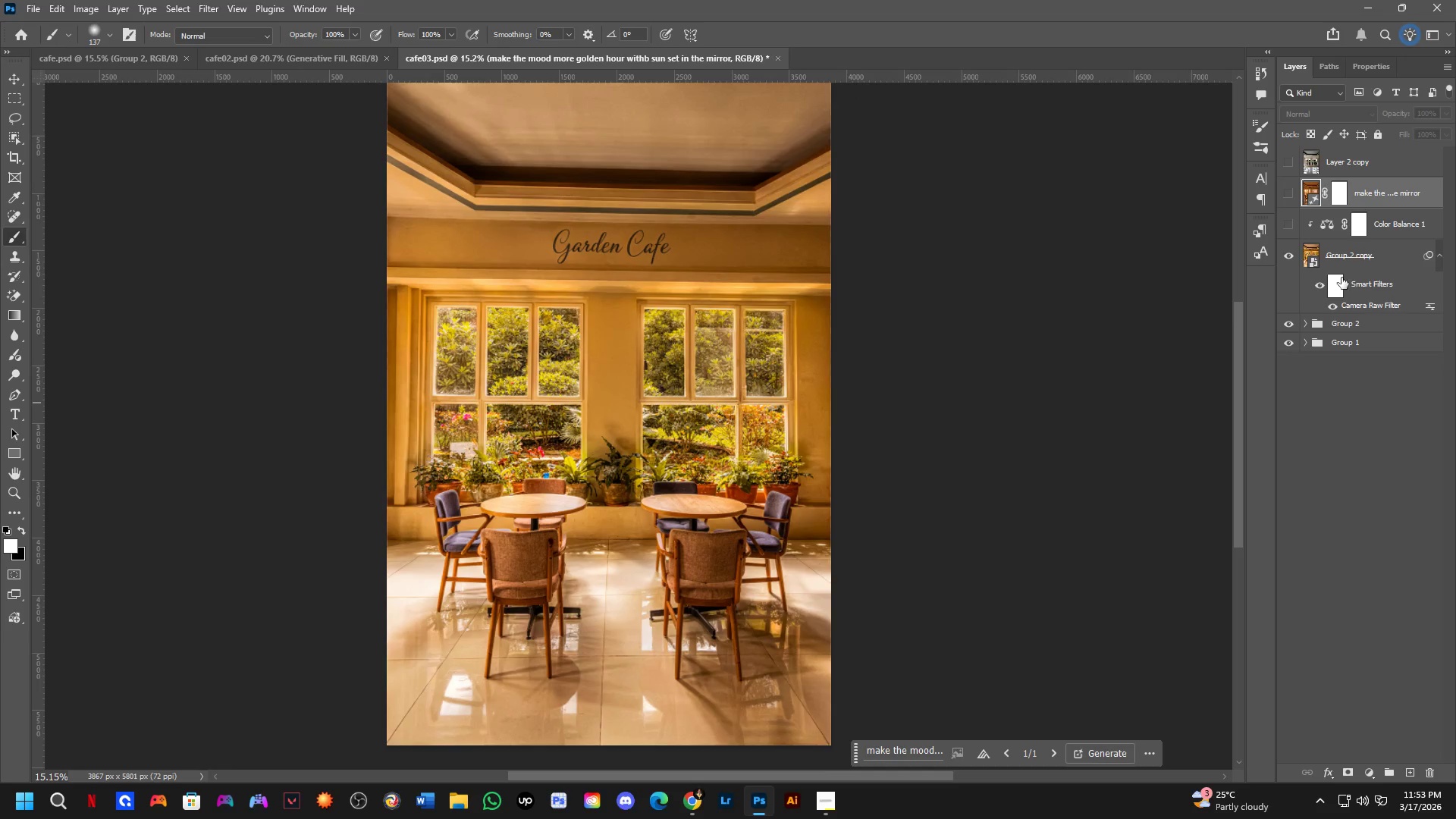 
scroll: coordinate [706, 231], scroll_direction: down, amount: 3.0
 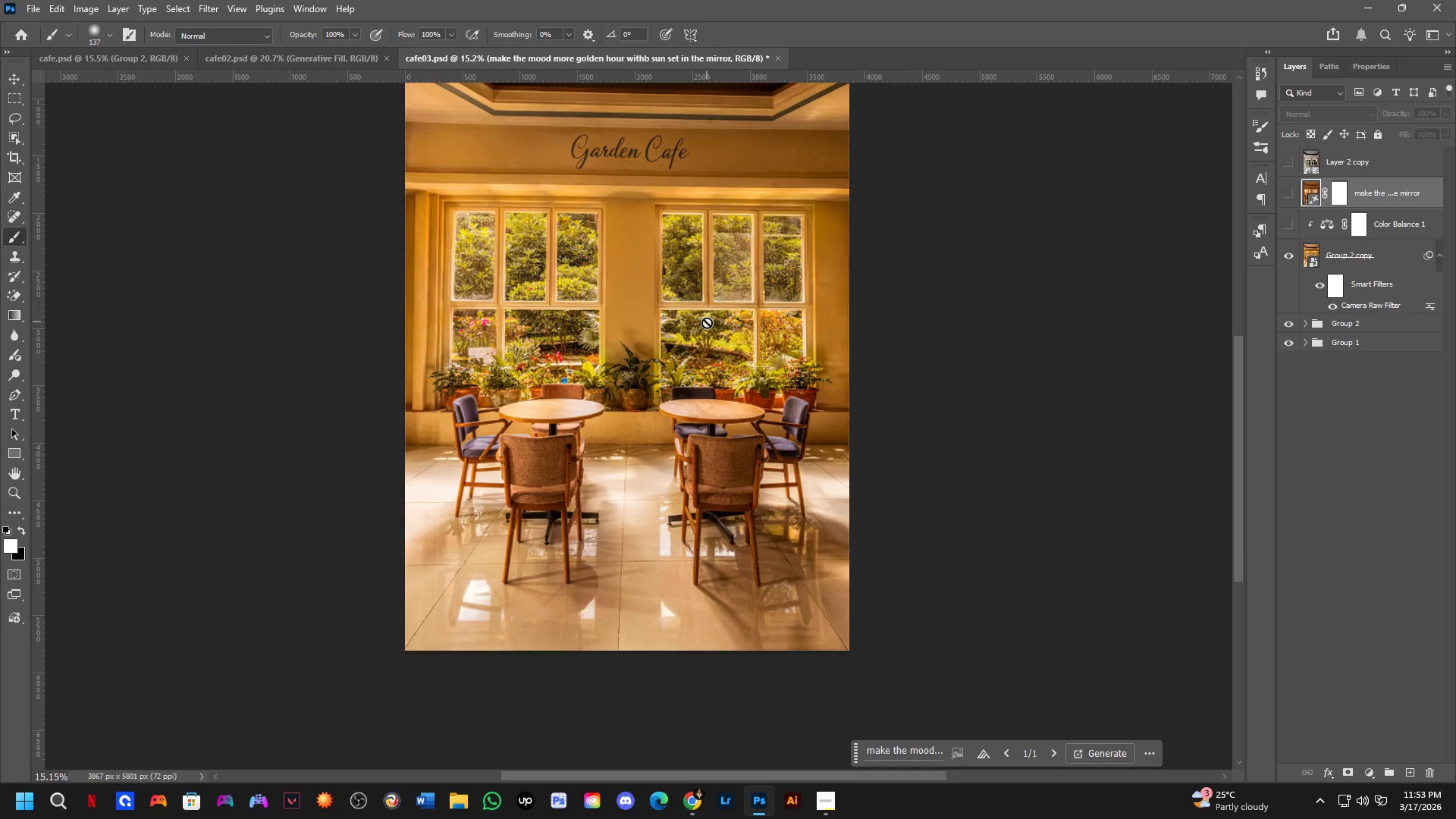 
left_click([1360, 262])
 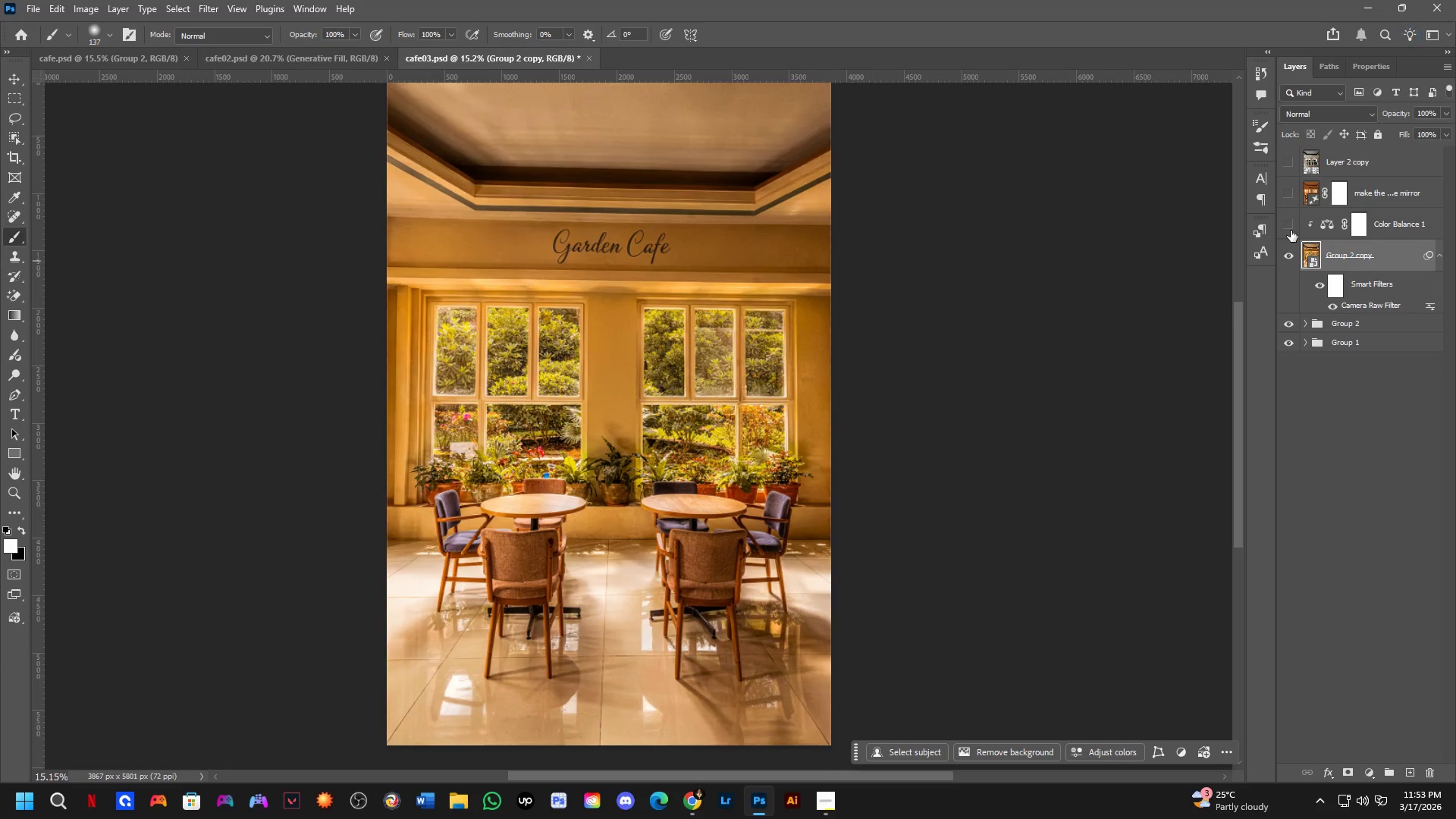 
left_click([1291, 231])
 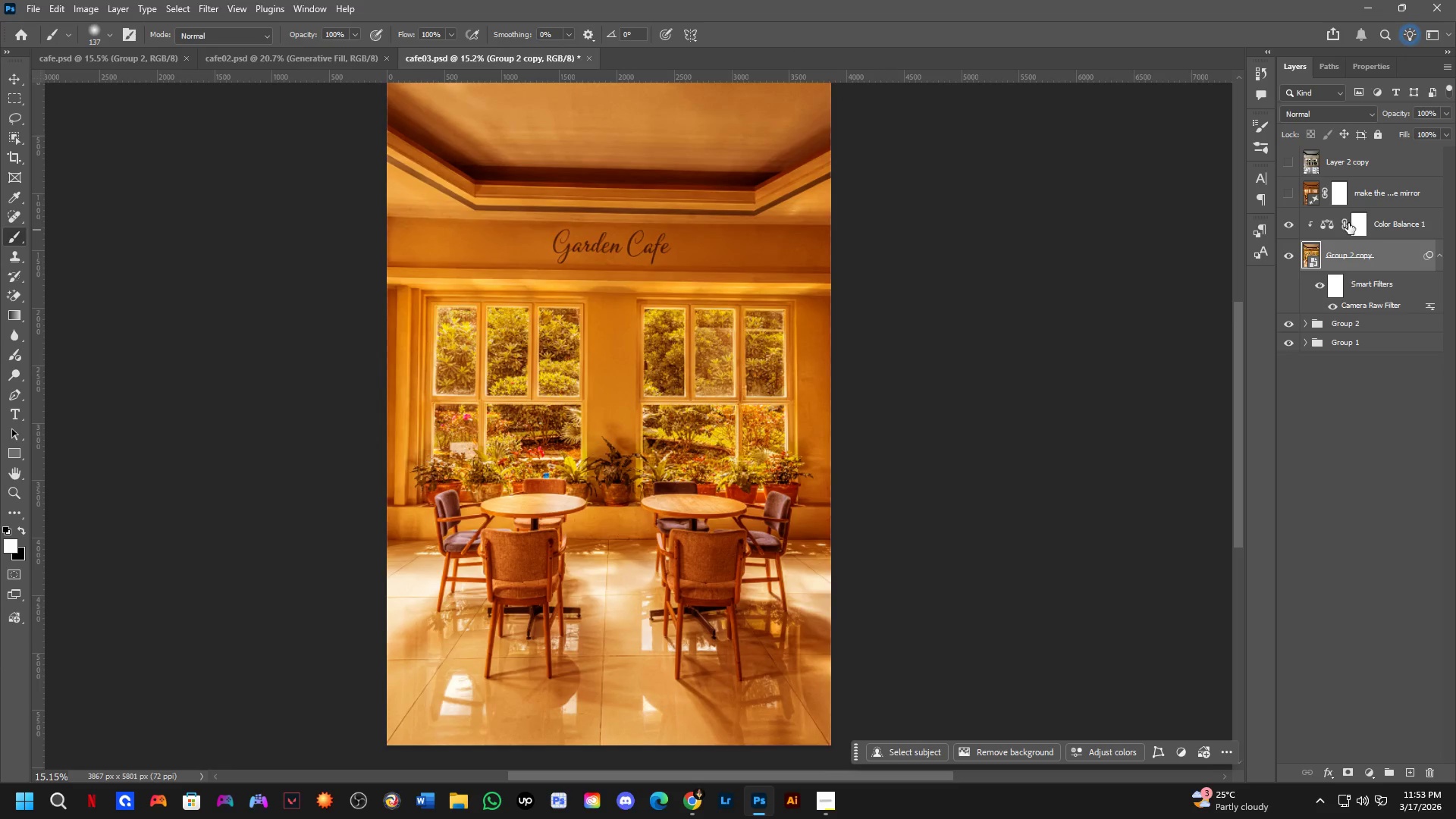 
left_click([1352, 221])
 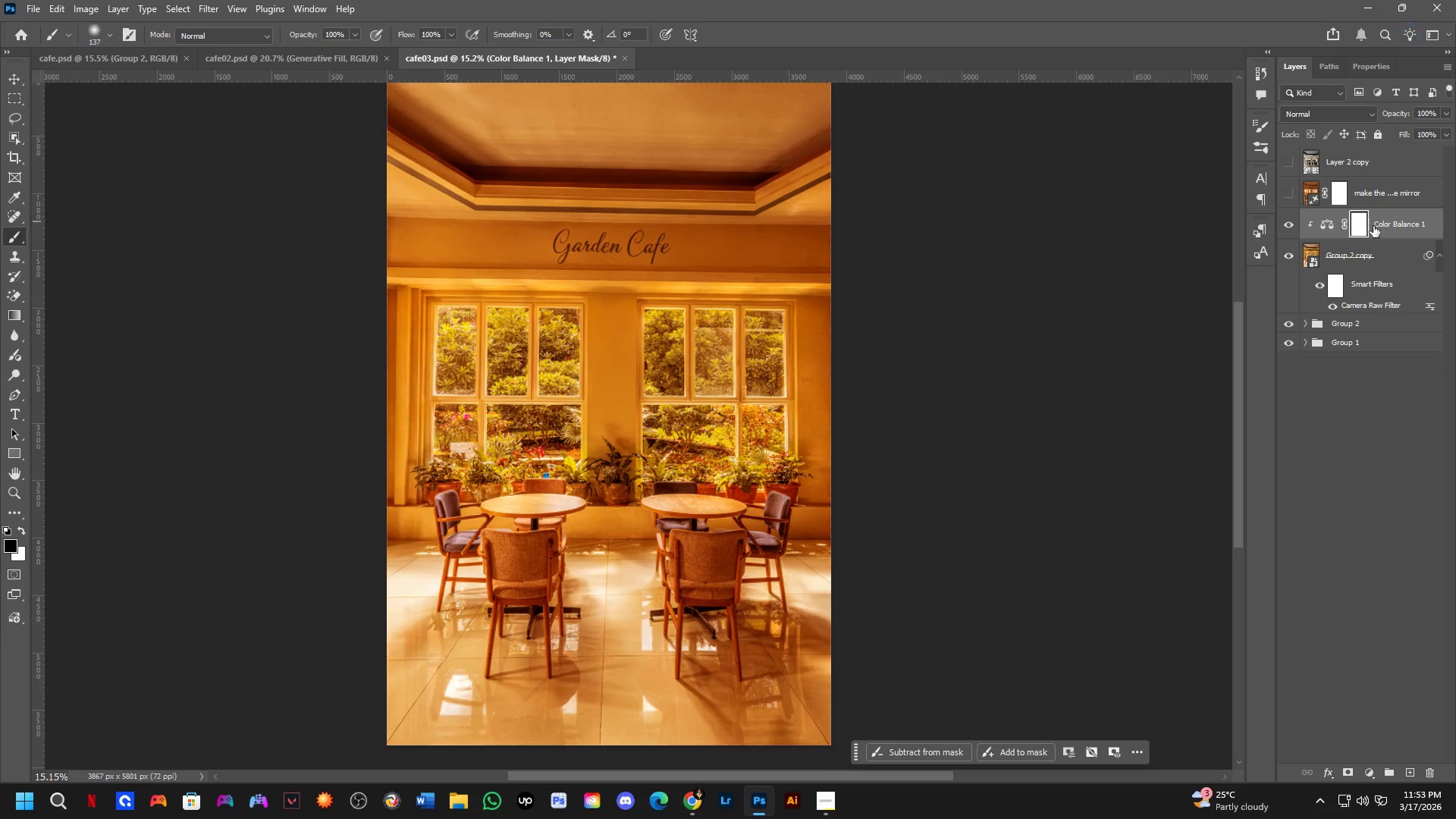 
key(Control+I)
 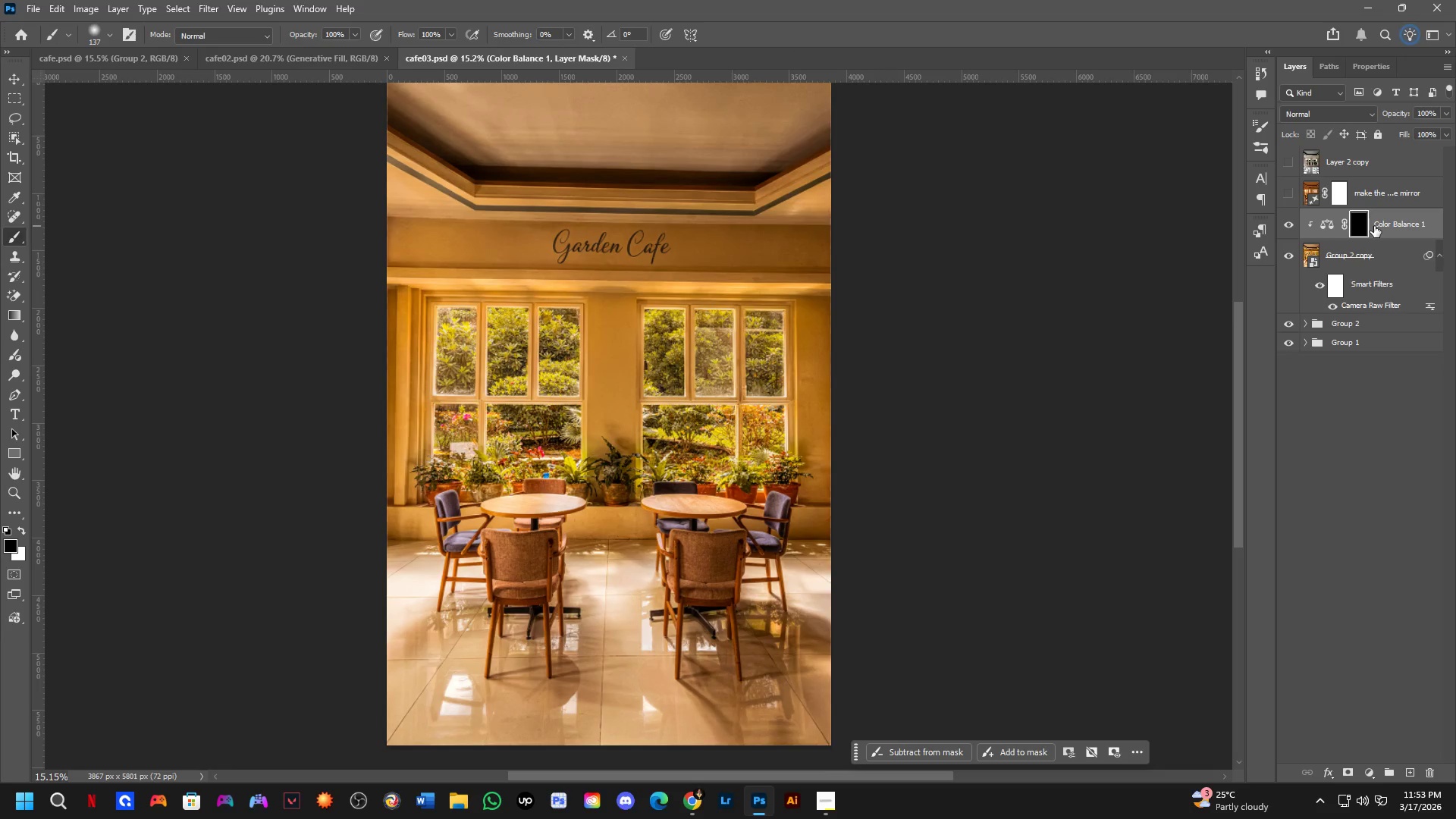 
key(B)
 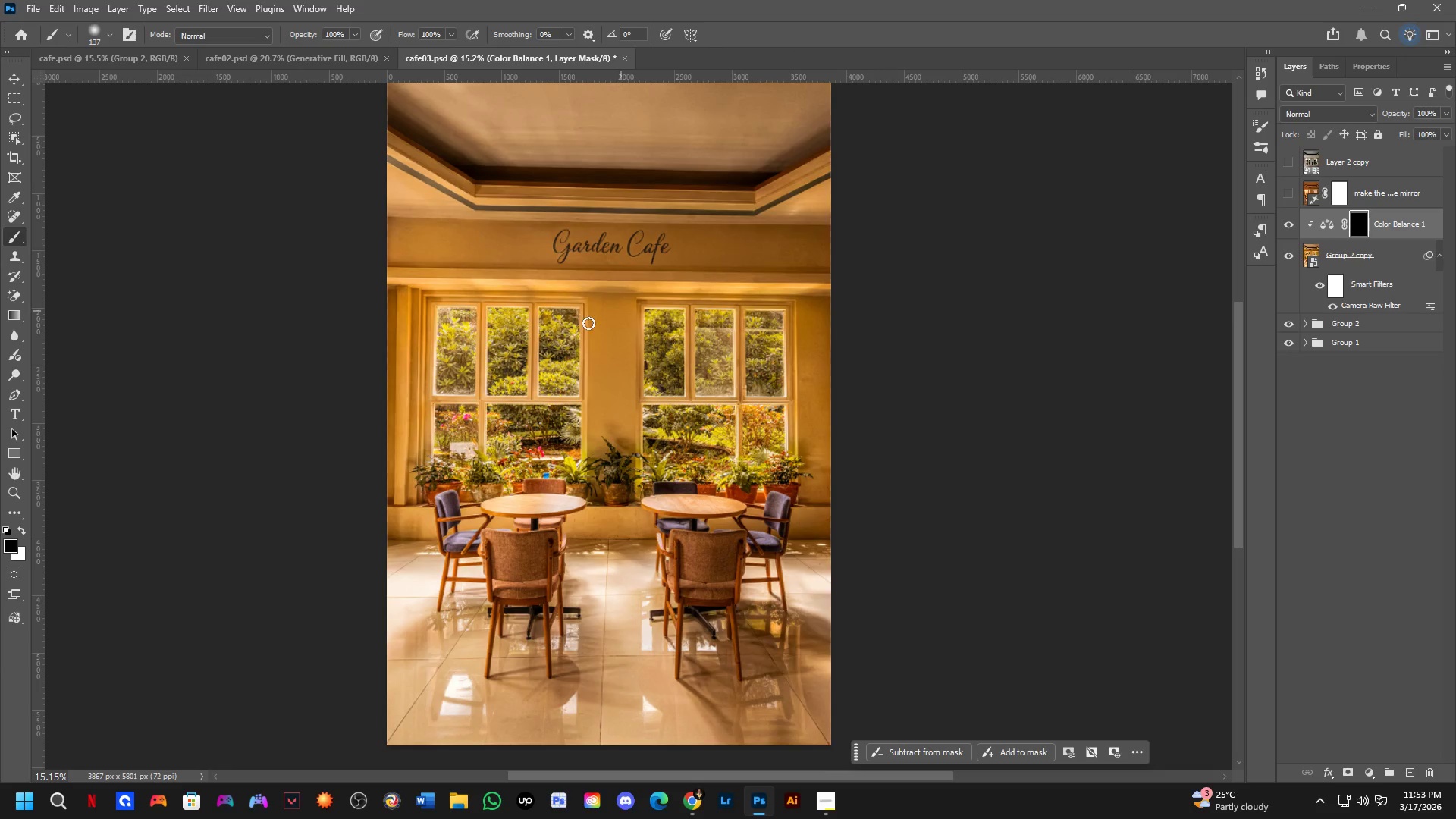 
hold_key(key=AltLeft, duration=0.61)
 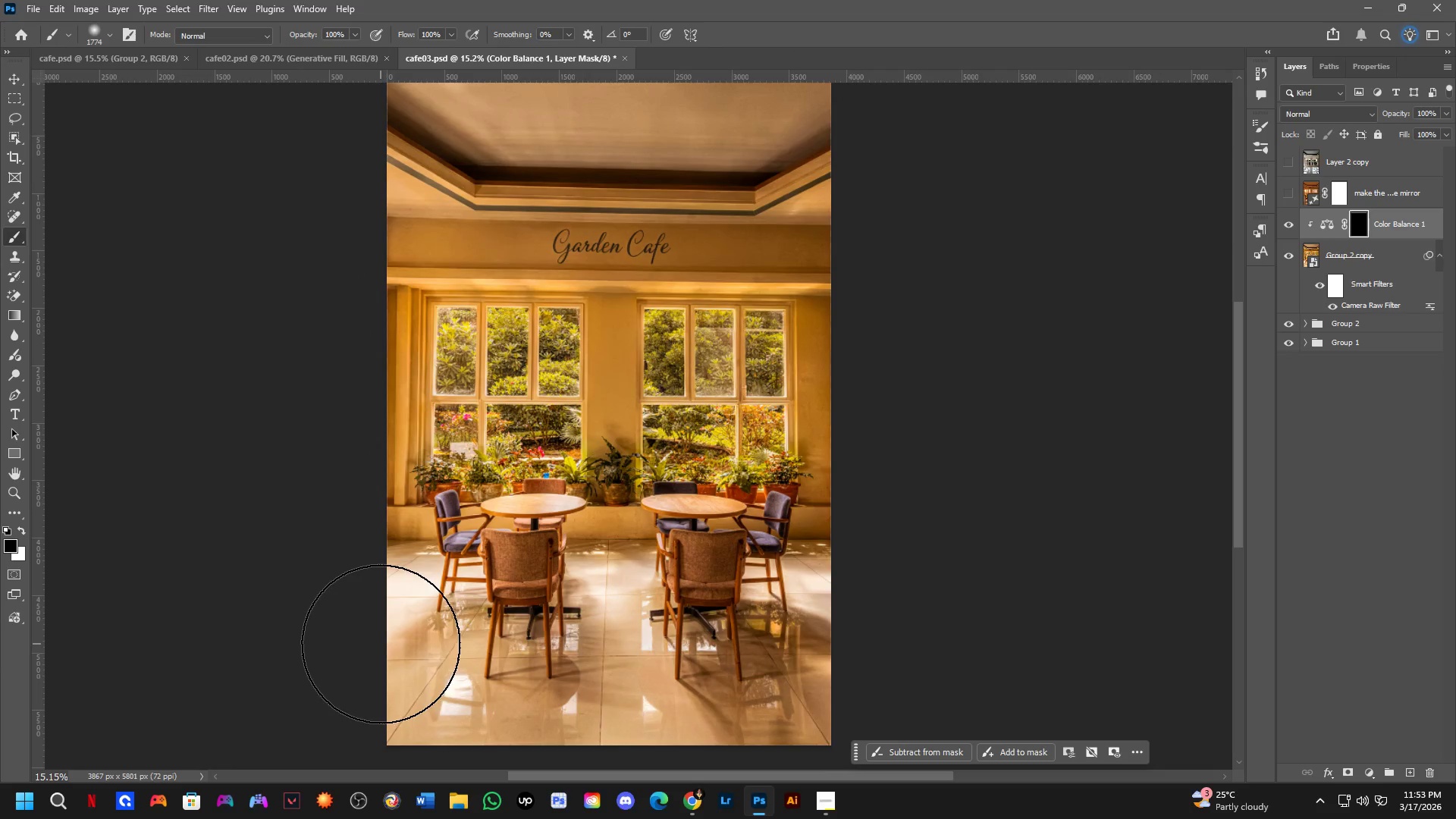 
left_click_drag(start_coordinate=[391, 628], to_coordinate=[878, 518])
 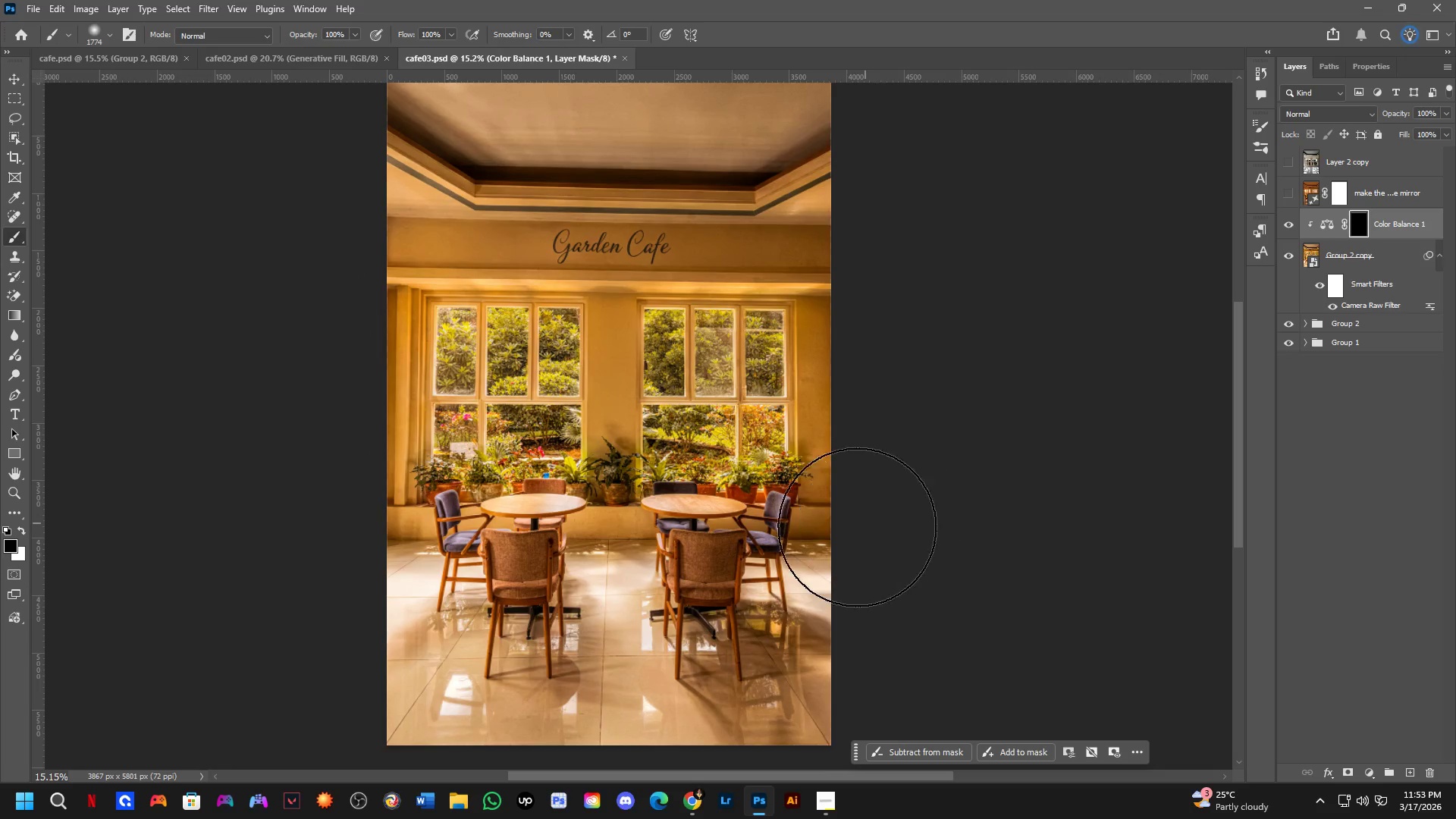 
key(X)
 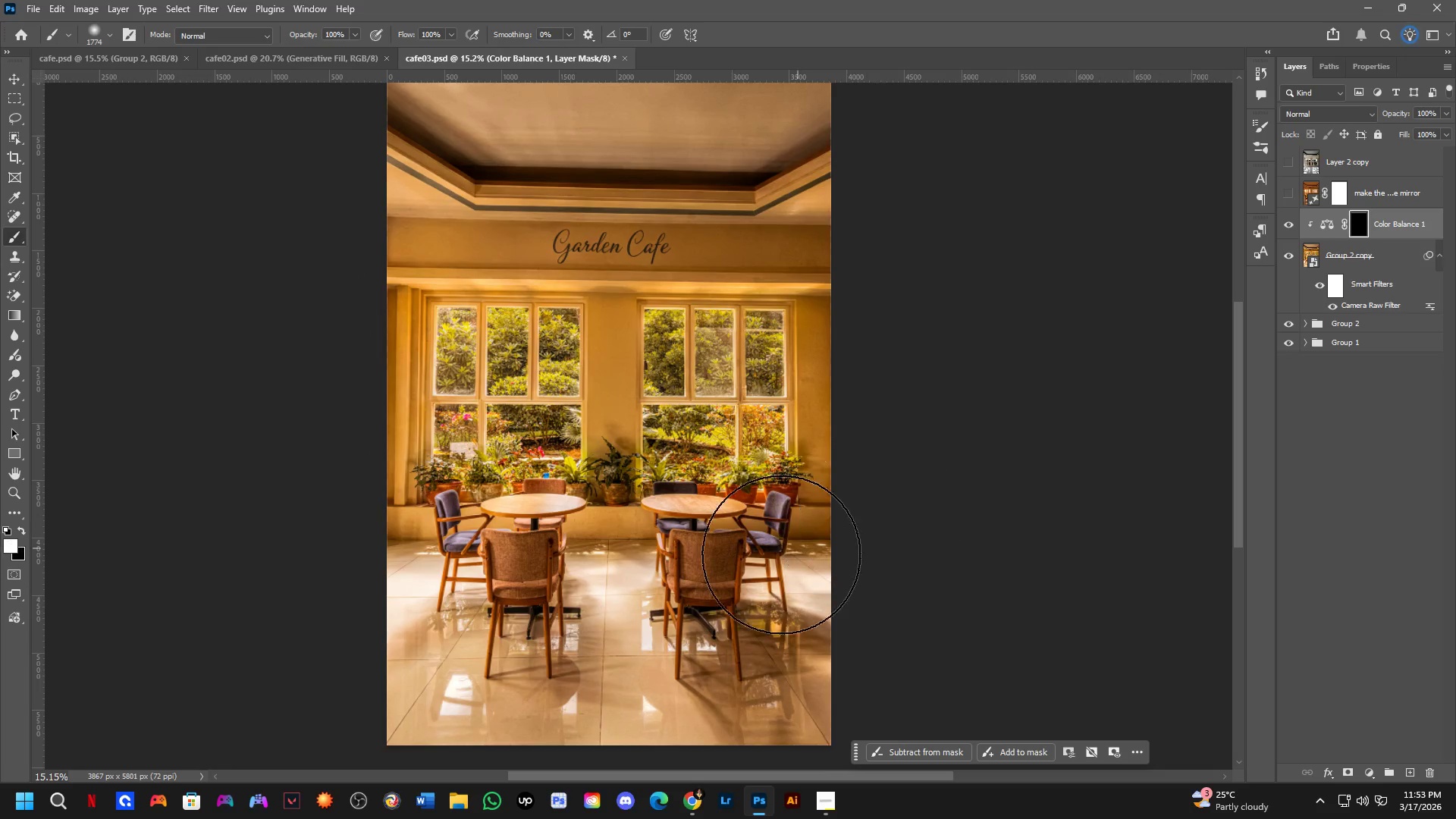 
left_click_drag(start_coordinate=[730, 578], to_coordinate=[510, 733])
 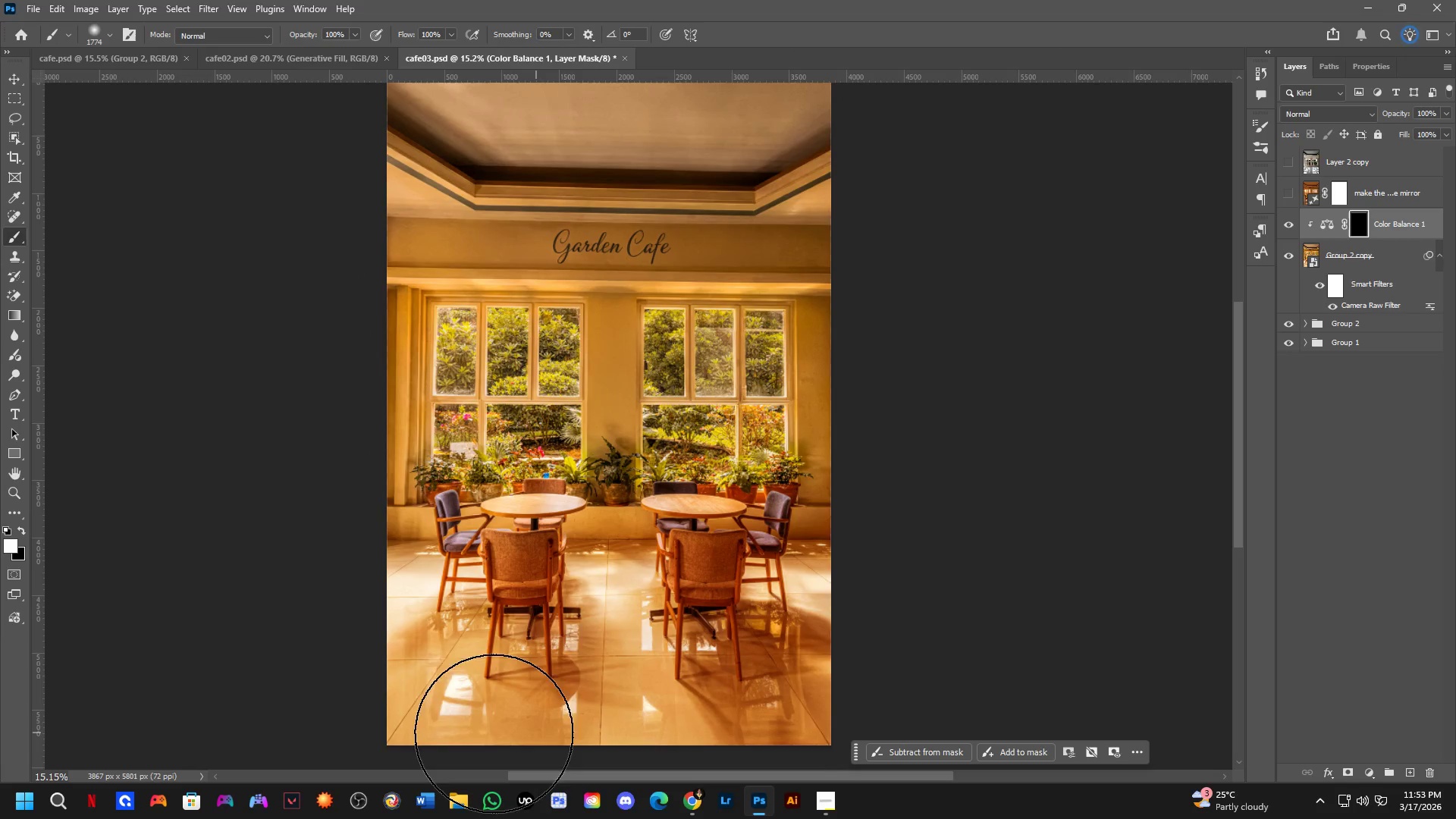 
key(Control+Z)
 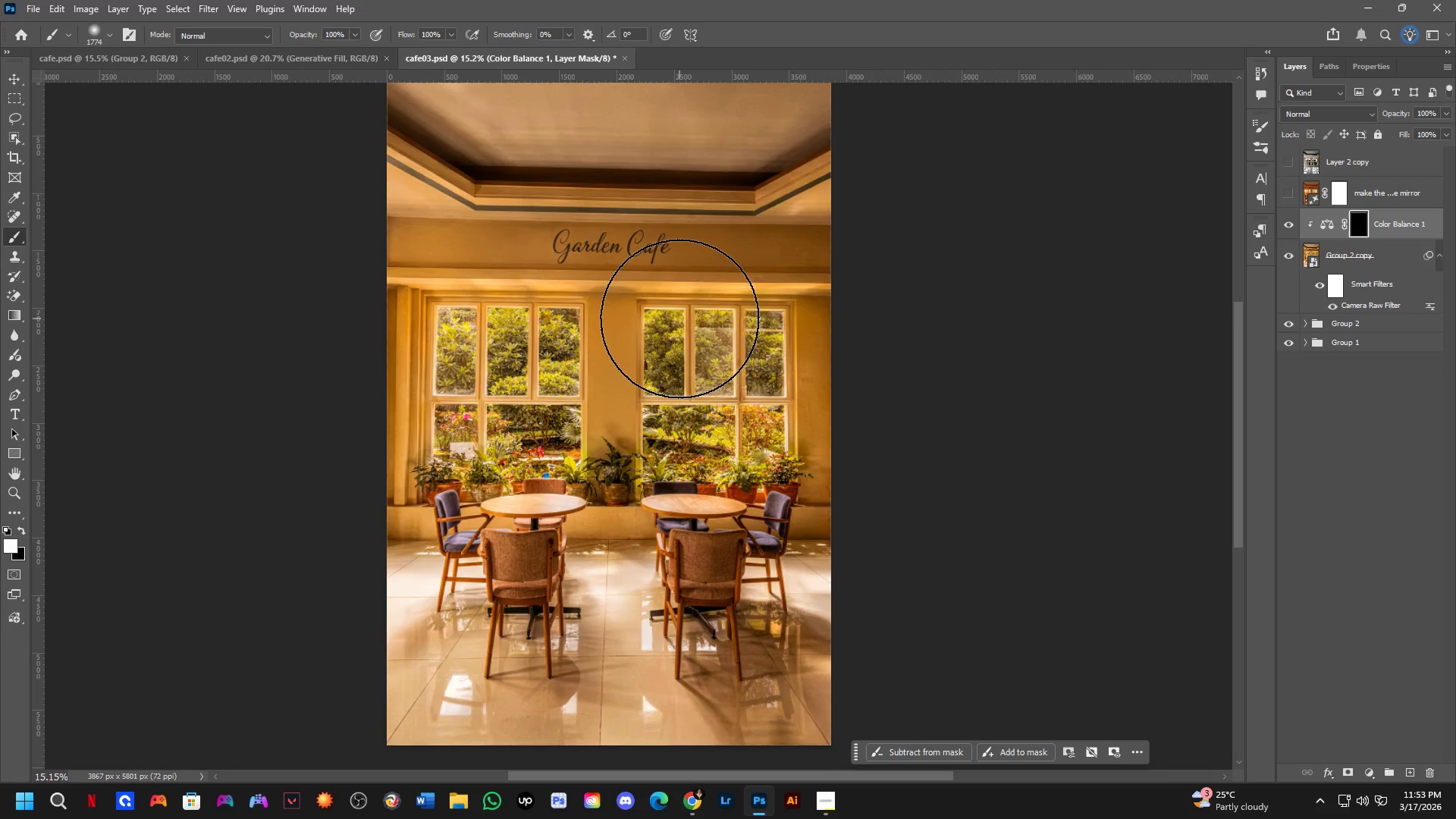 
left_click_drag(start_coordinate=[679, 318], to_coordinate=[372, 468])
 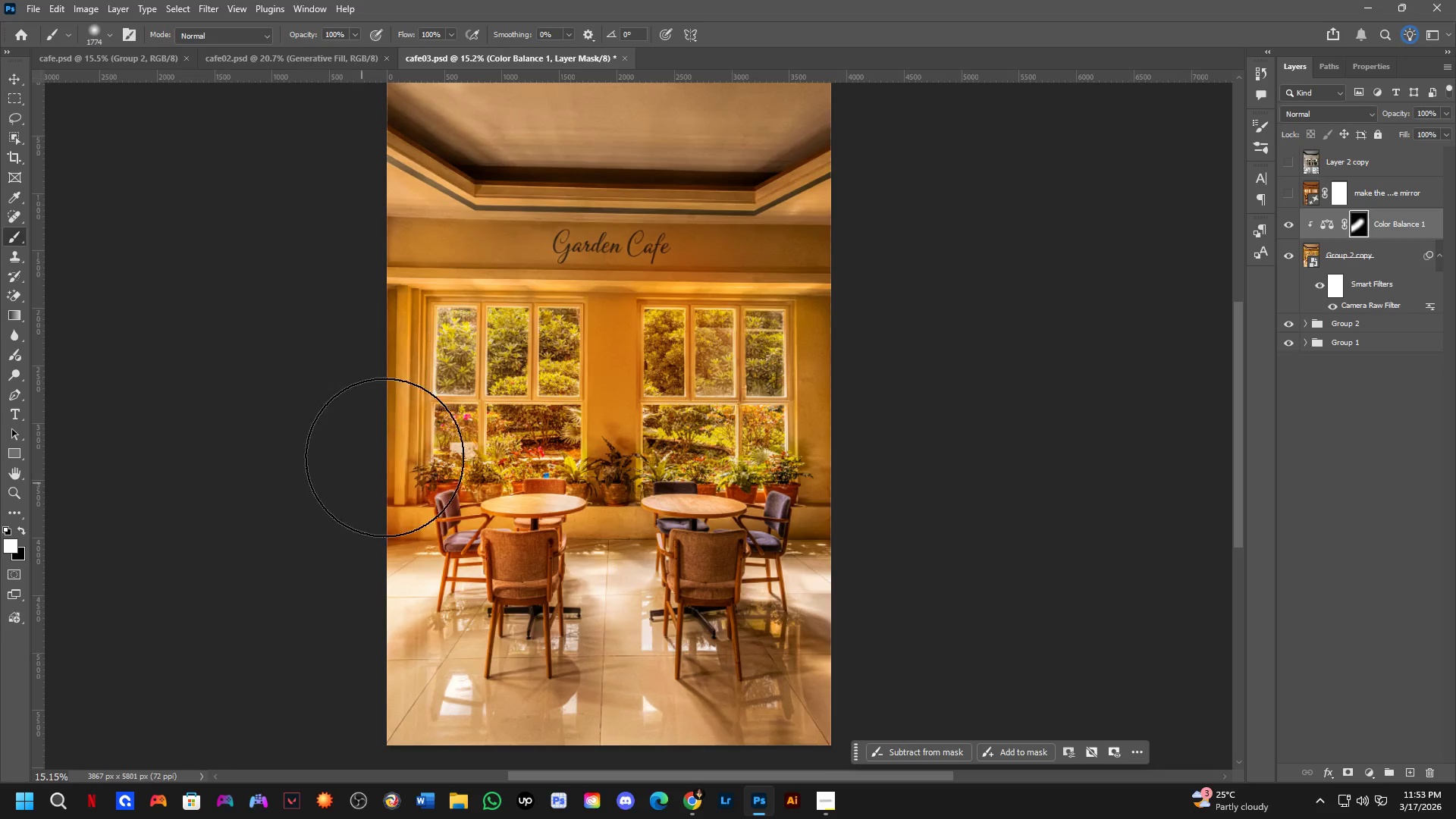 
key(Control+ControlLeft)
 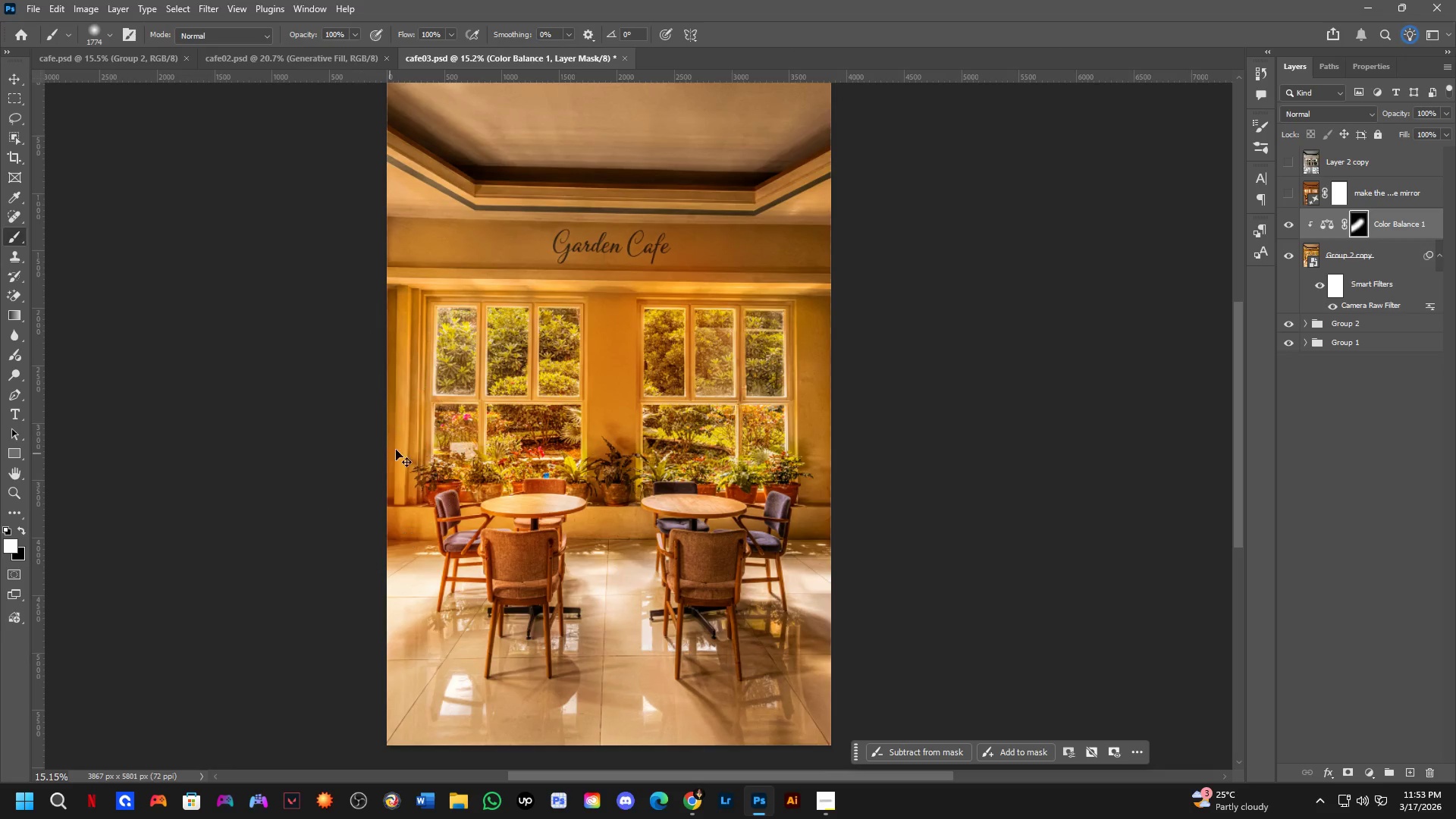 
key(Control+Z)
 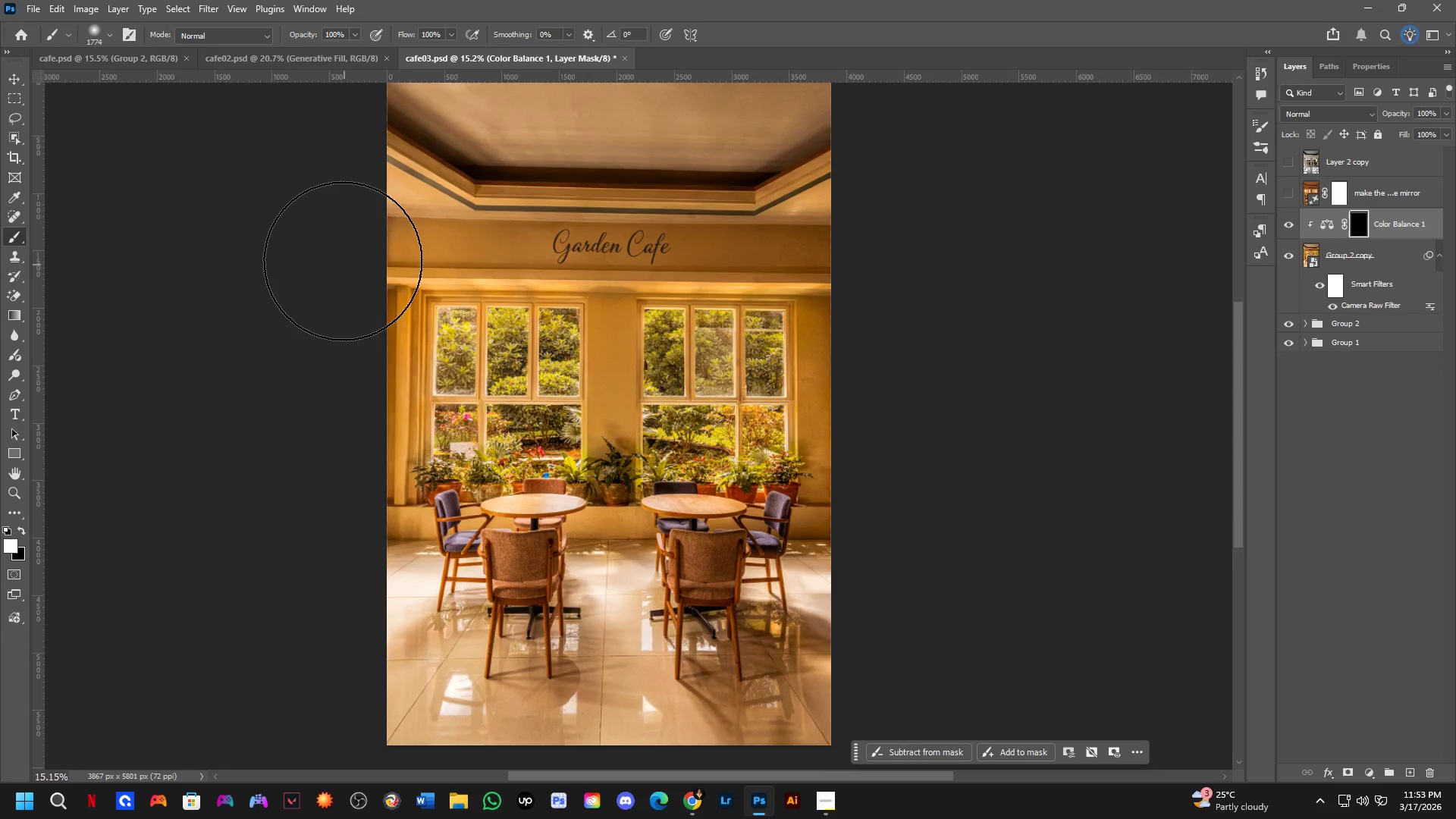 
left_click_drag(start_coordinate=[344, 259], to_coordinate=[924, 0])
 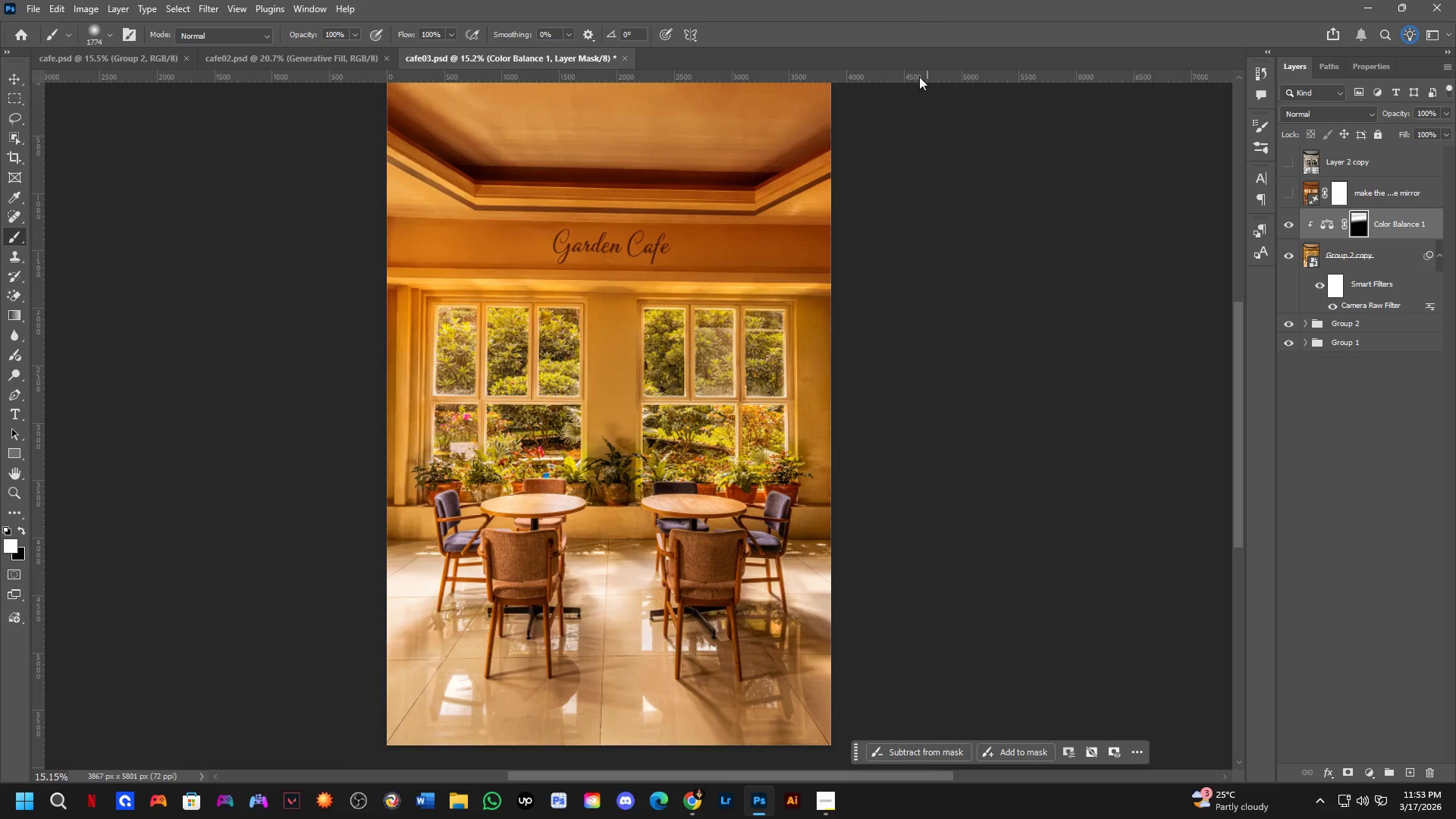 
key(Control+ControlLeft)
 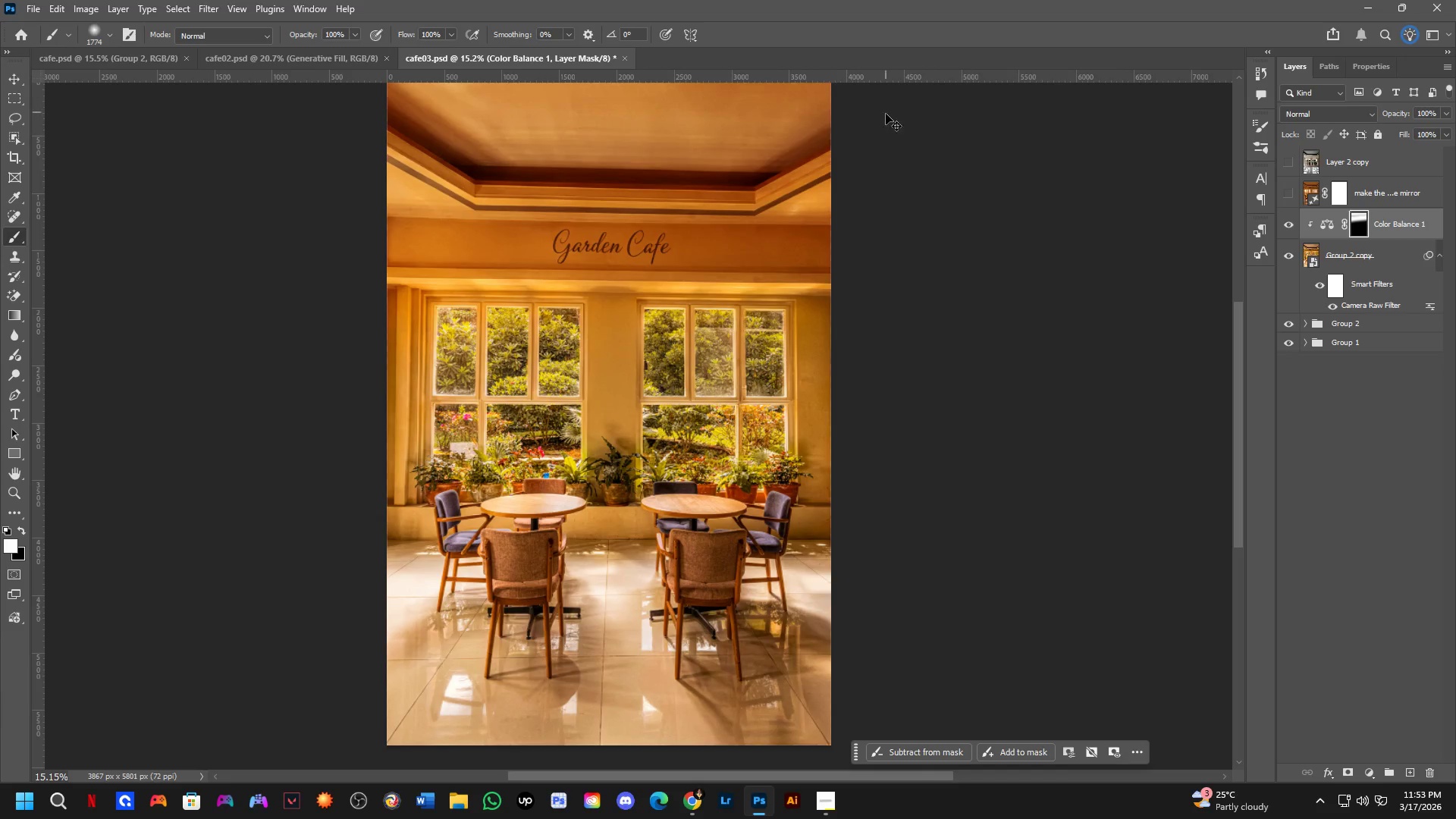 
key(Control+Z)
 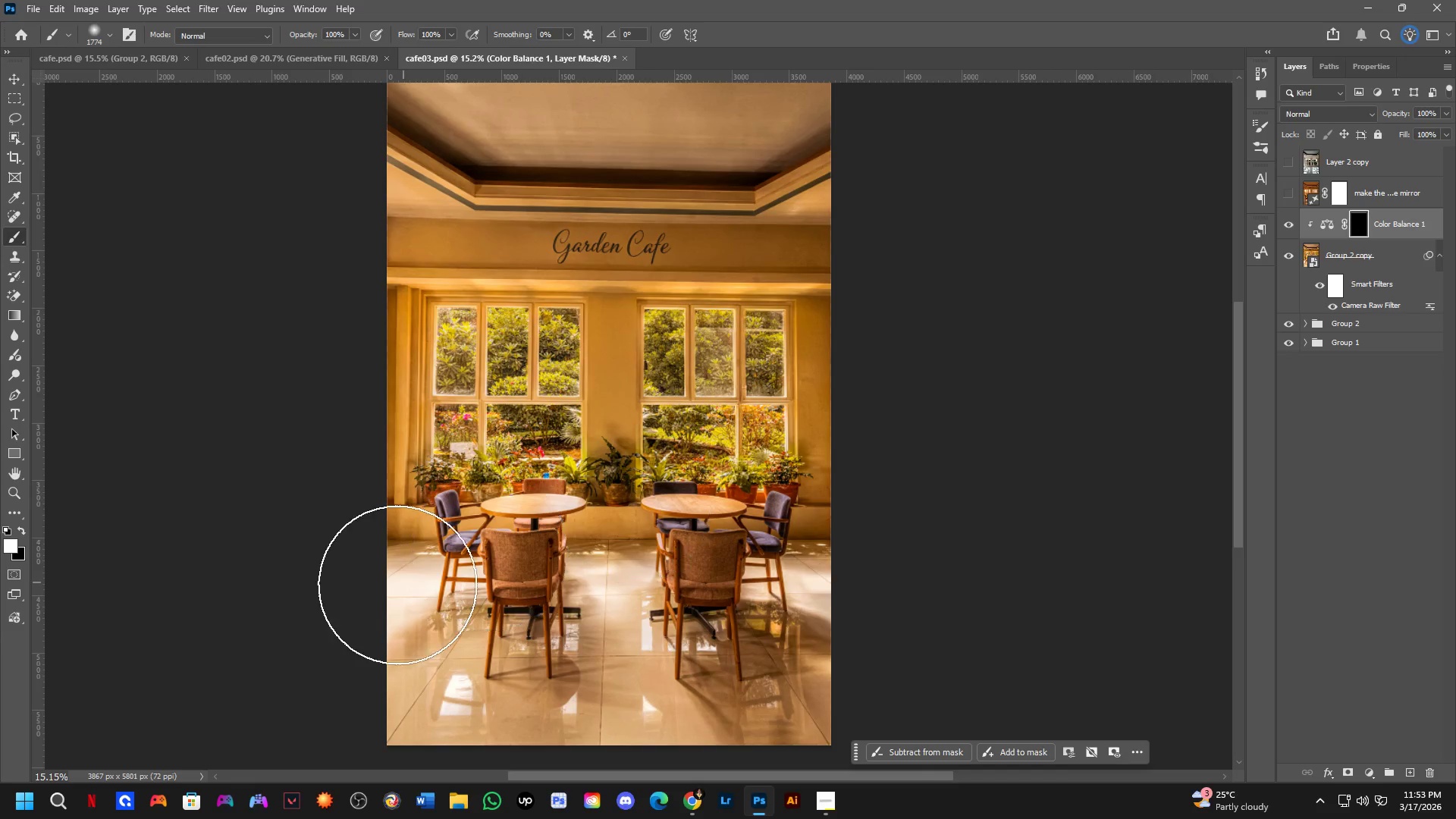 
left_click_drag(start_coordinate=[396, 586], to_coordinate=[1012, 742])
 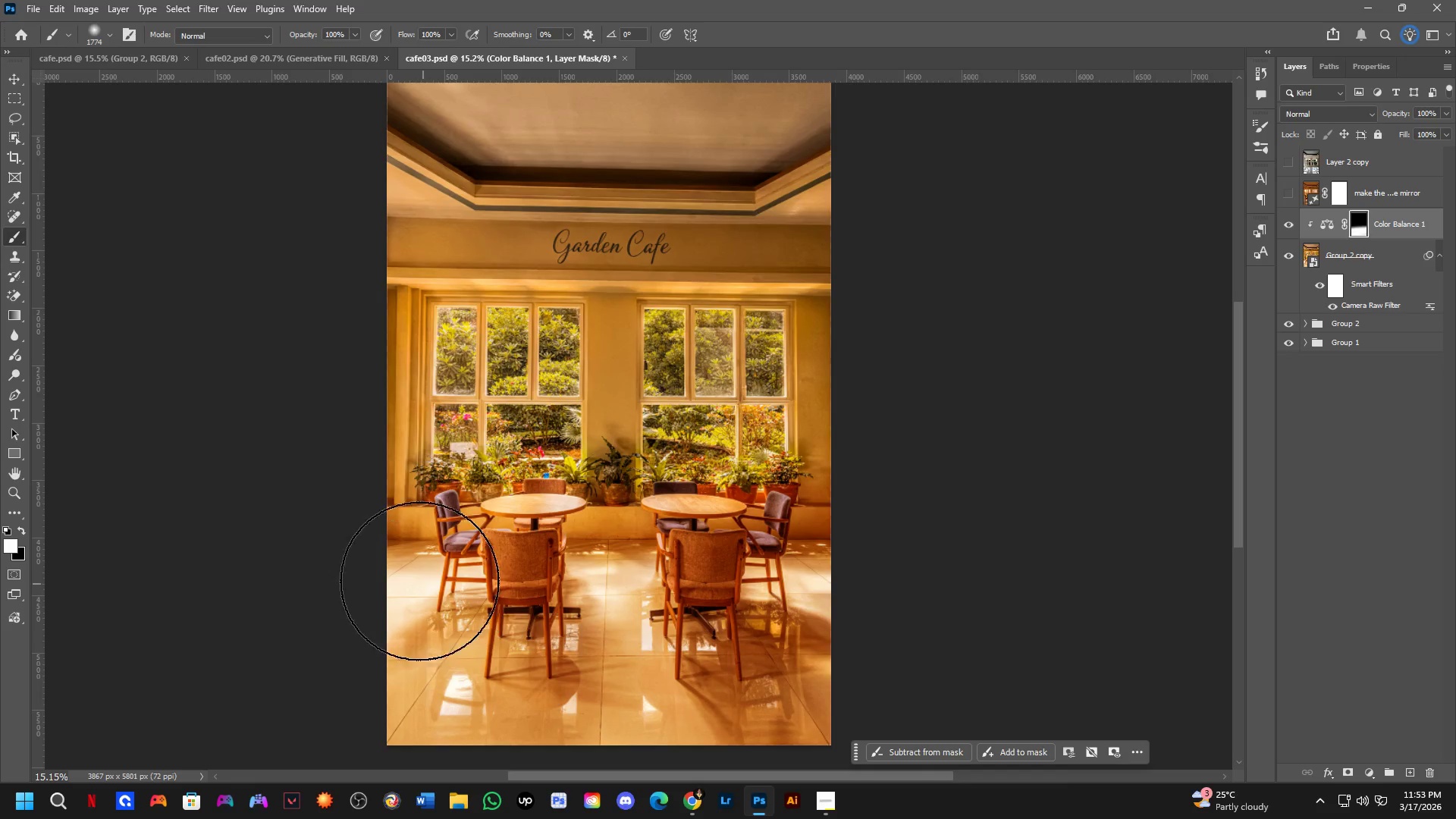 
left_click_drag(start_coordinate=[374, 570], to_coordinate=[948, 535])
 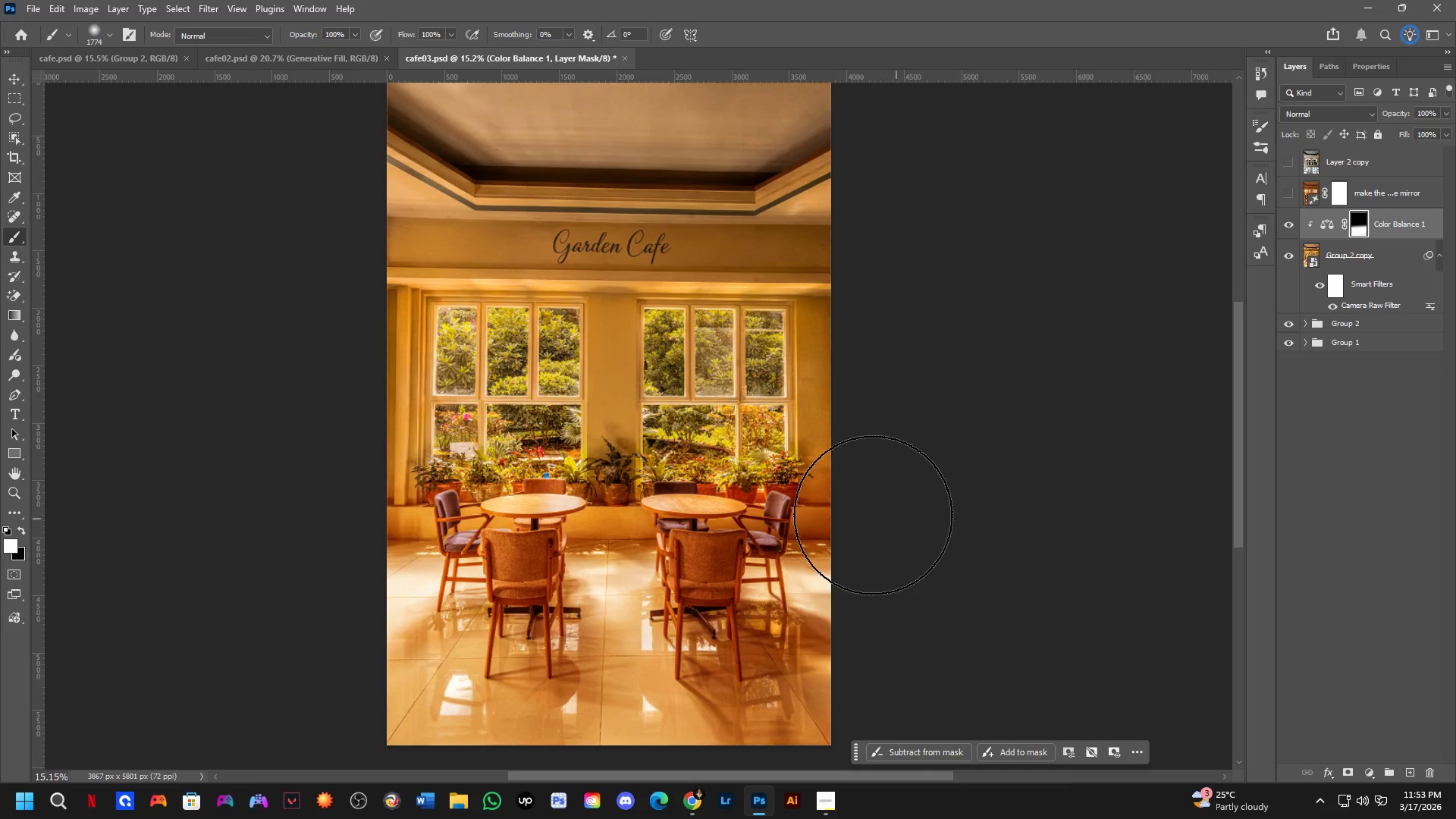 
key(X)
 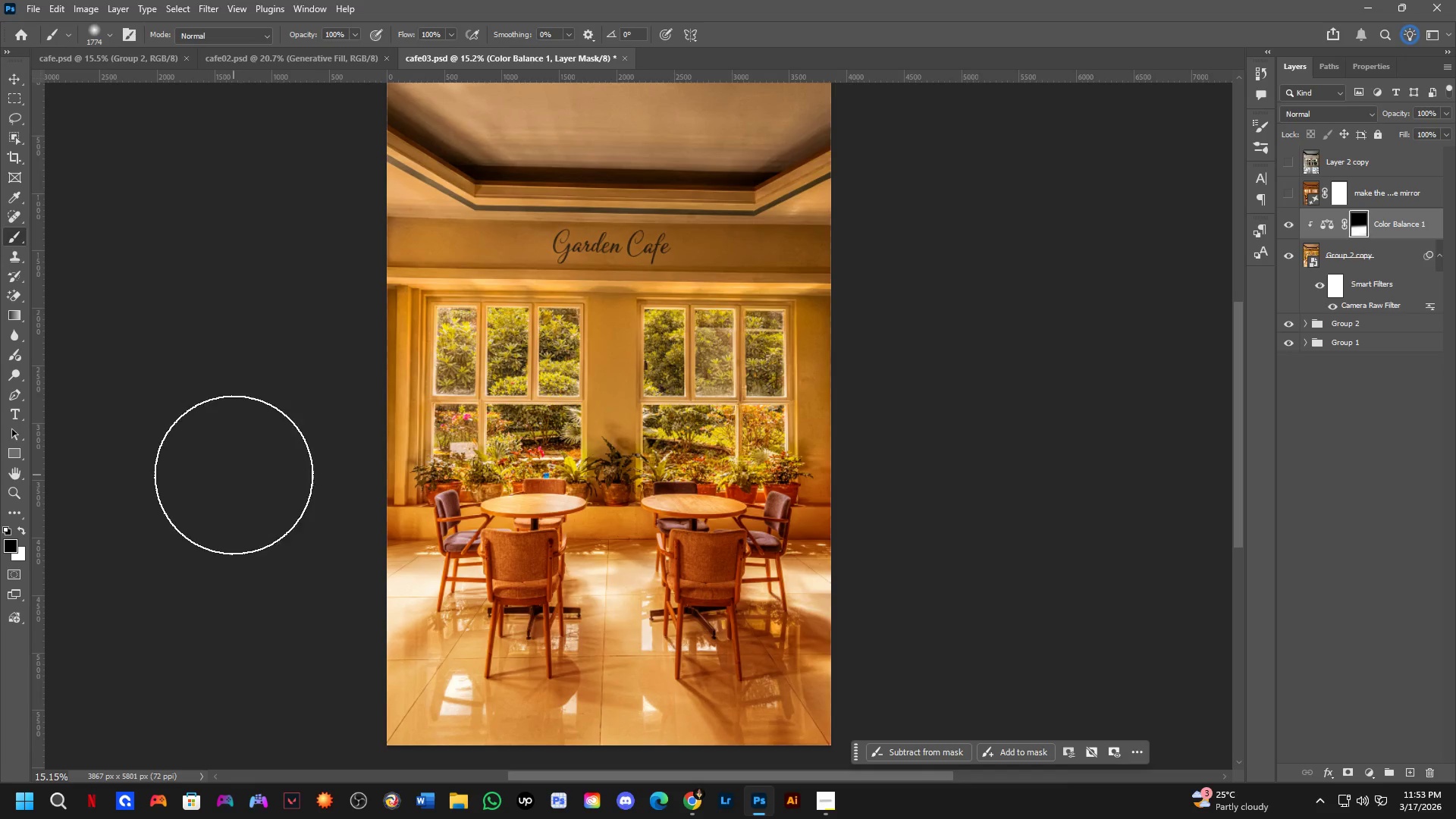 
left_click_drag(start_coordinate=[244, 470], to_coordinate=[1029, 443])
 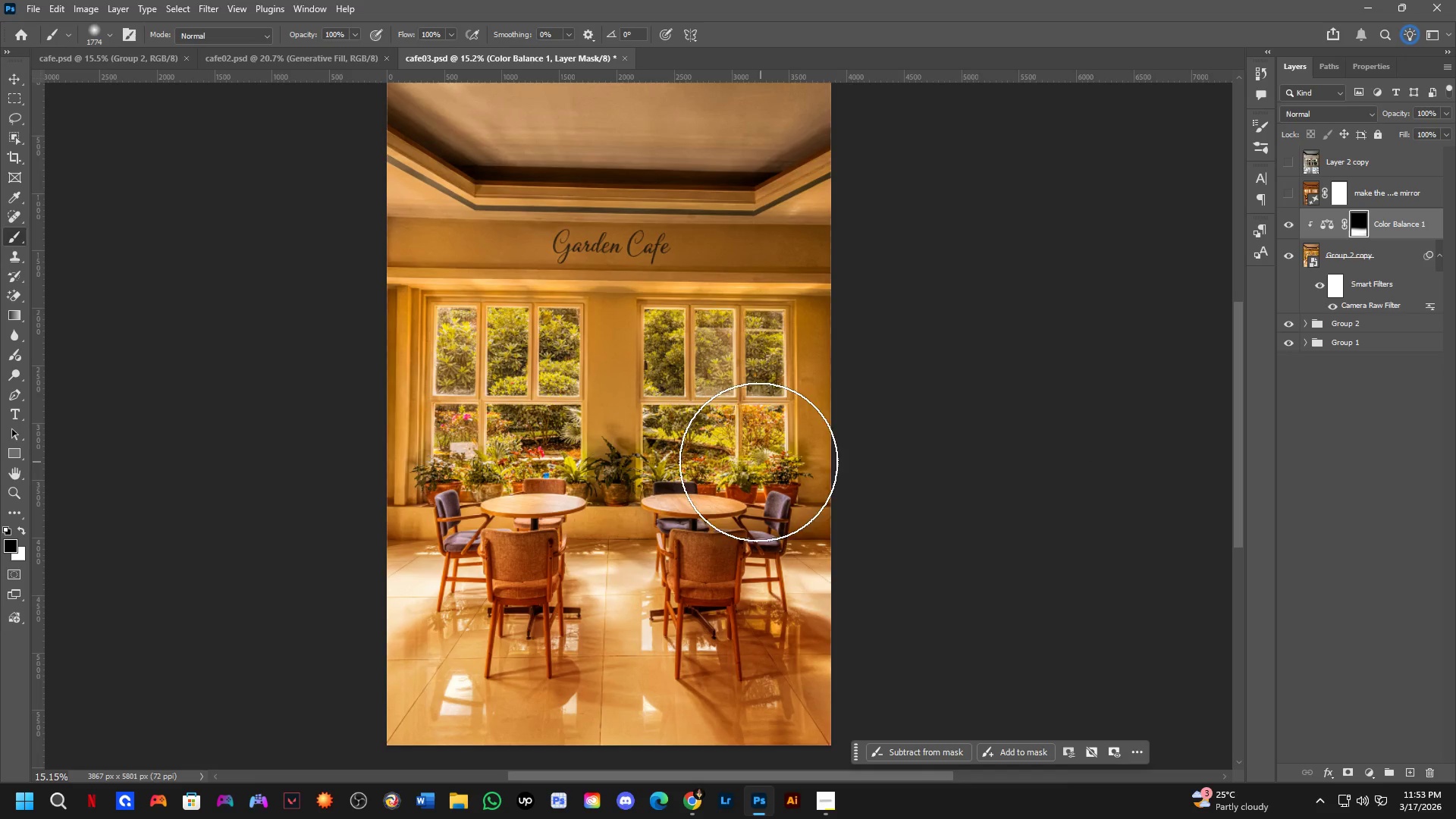 
hold_key(key=ControlLeft, duration=0.36)
 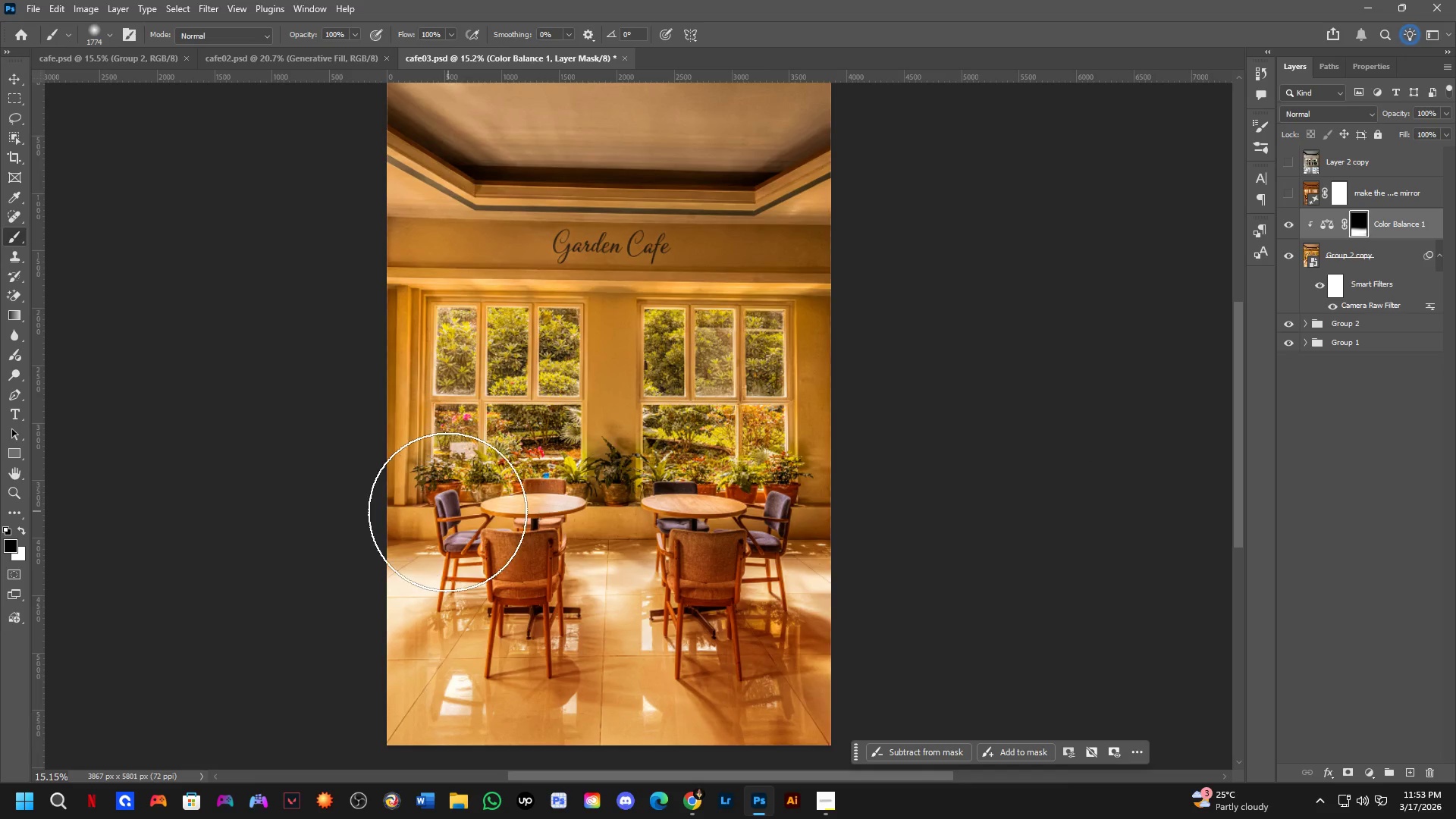 
key(Control+Z)
 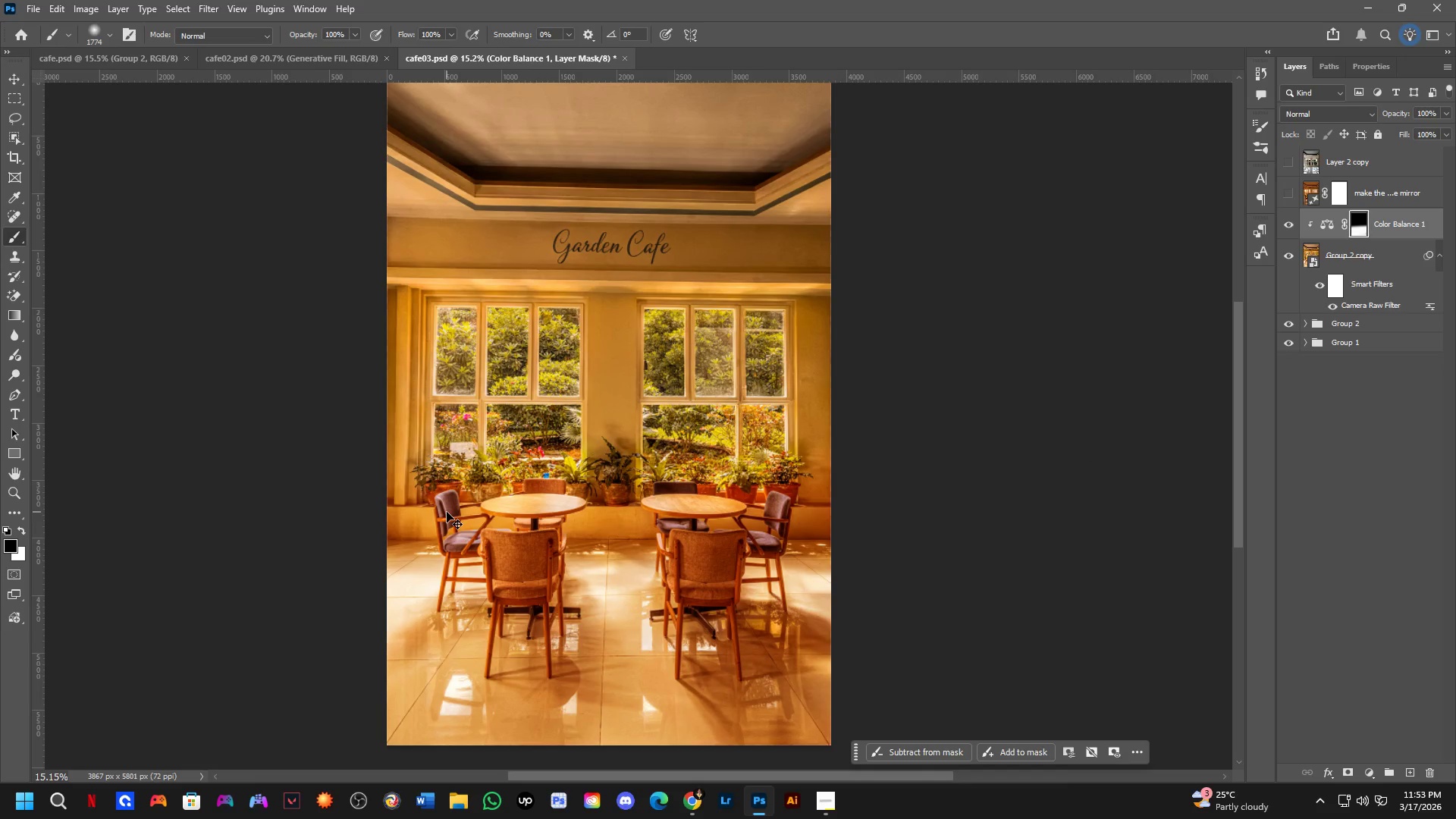 
key(Control+Z)
 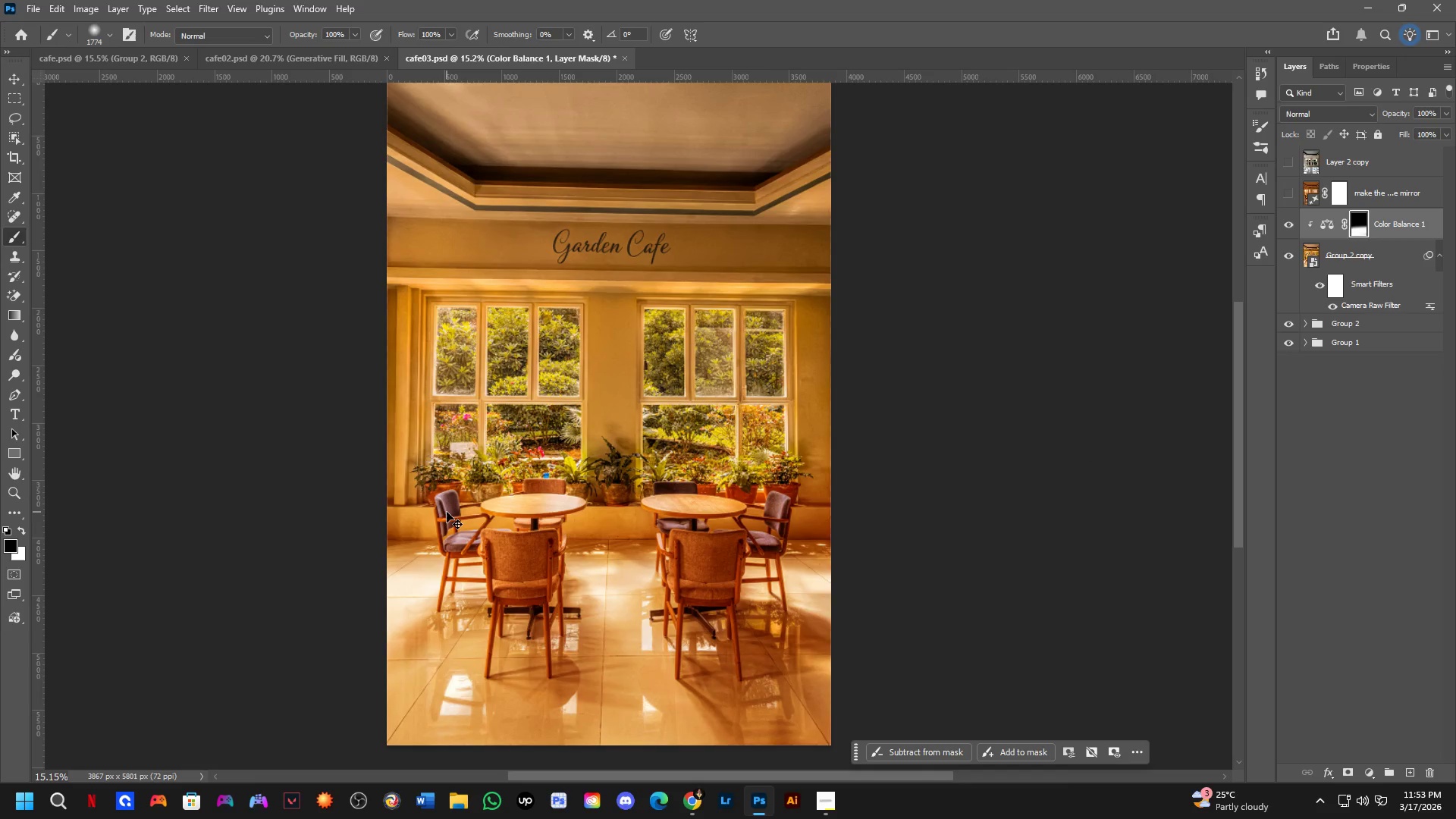 
key(Control+Z)
 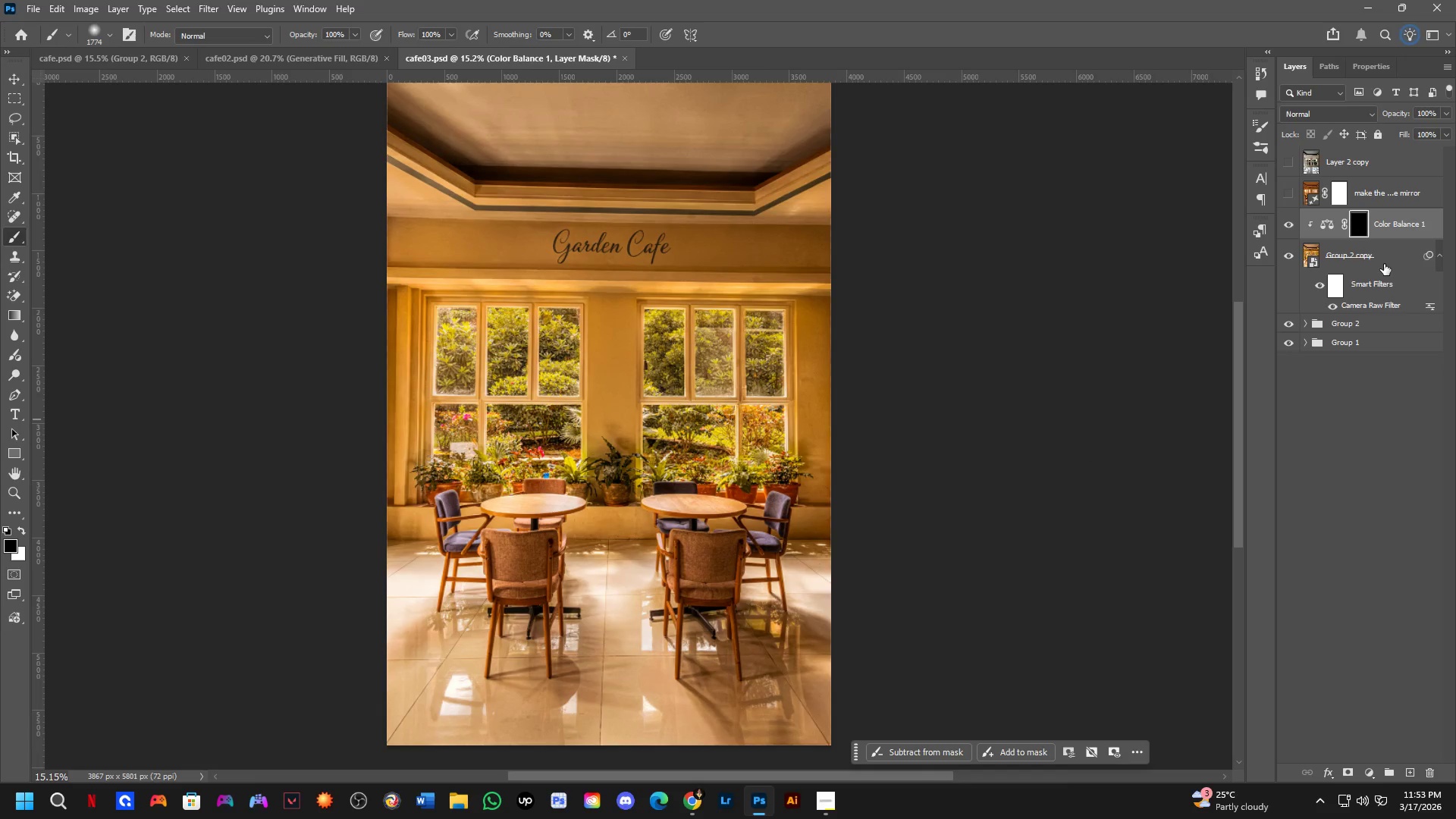 
key(Control+Z)
 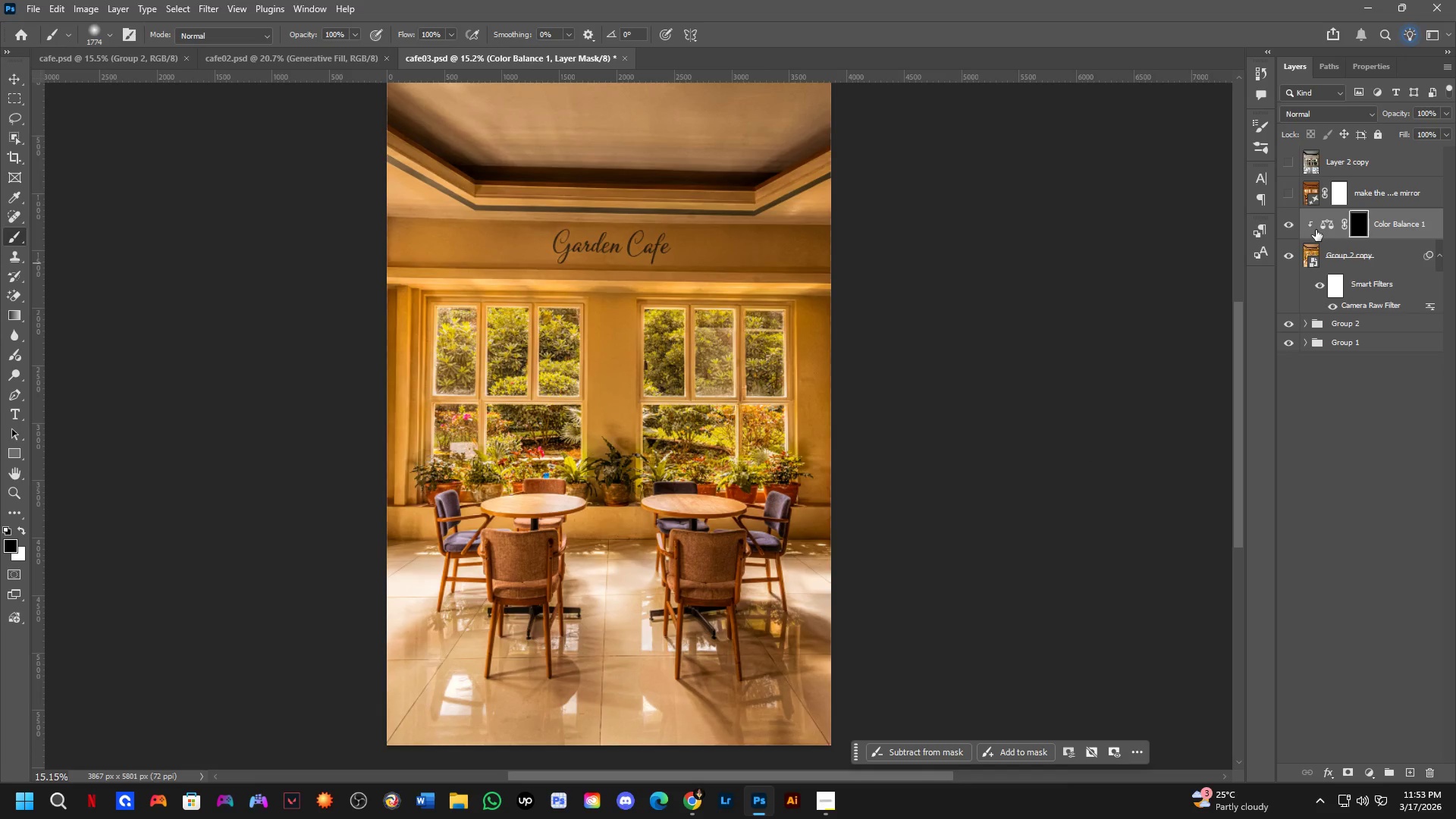 
left_click([1289, 229])
 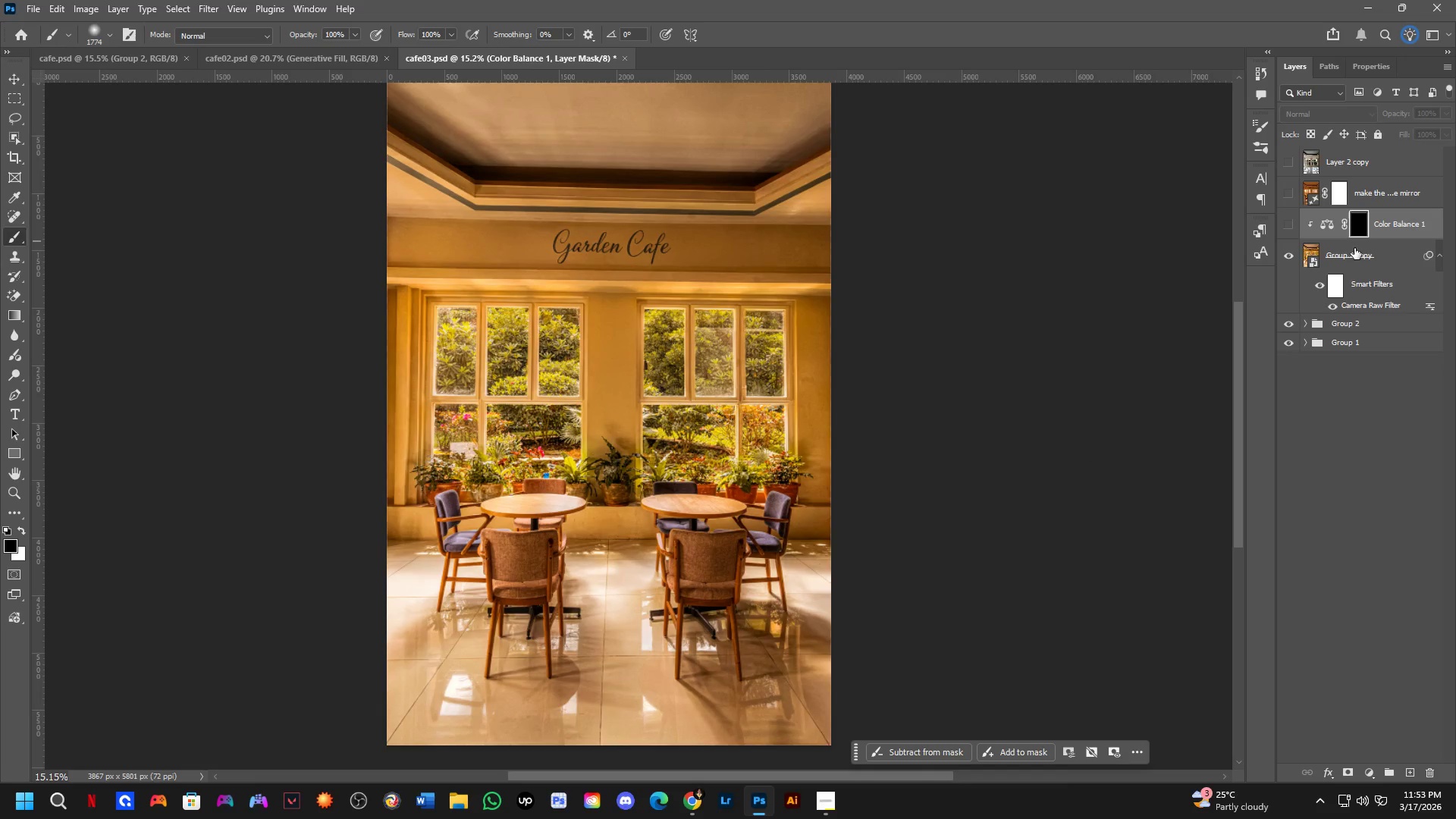 
left_click([1358, 257])
 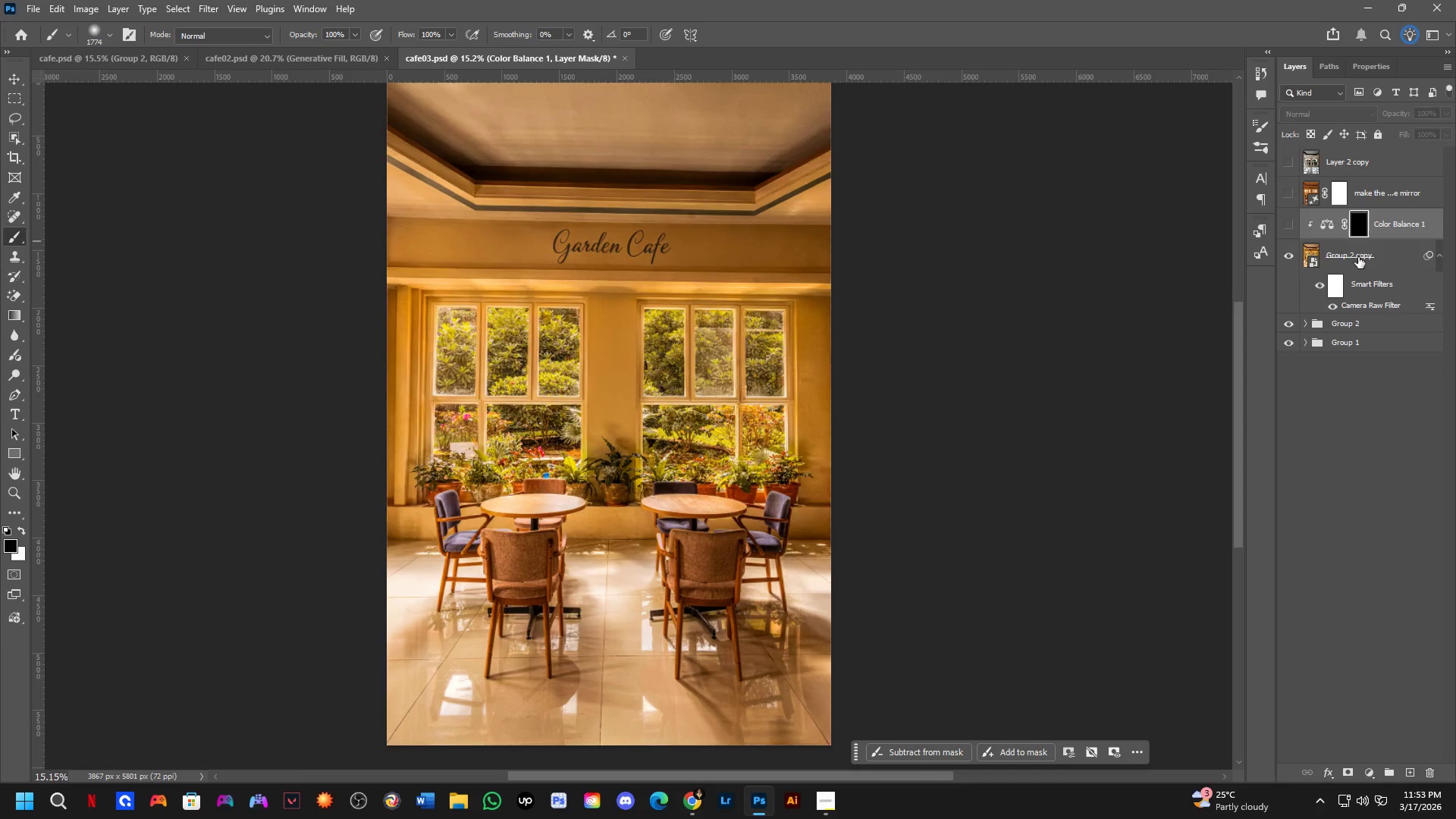 
key(Alt+AltLeft)
 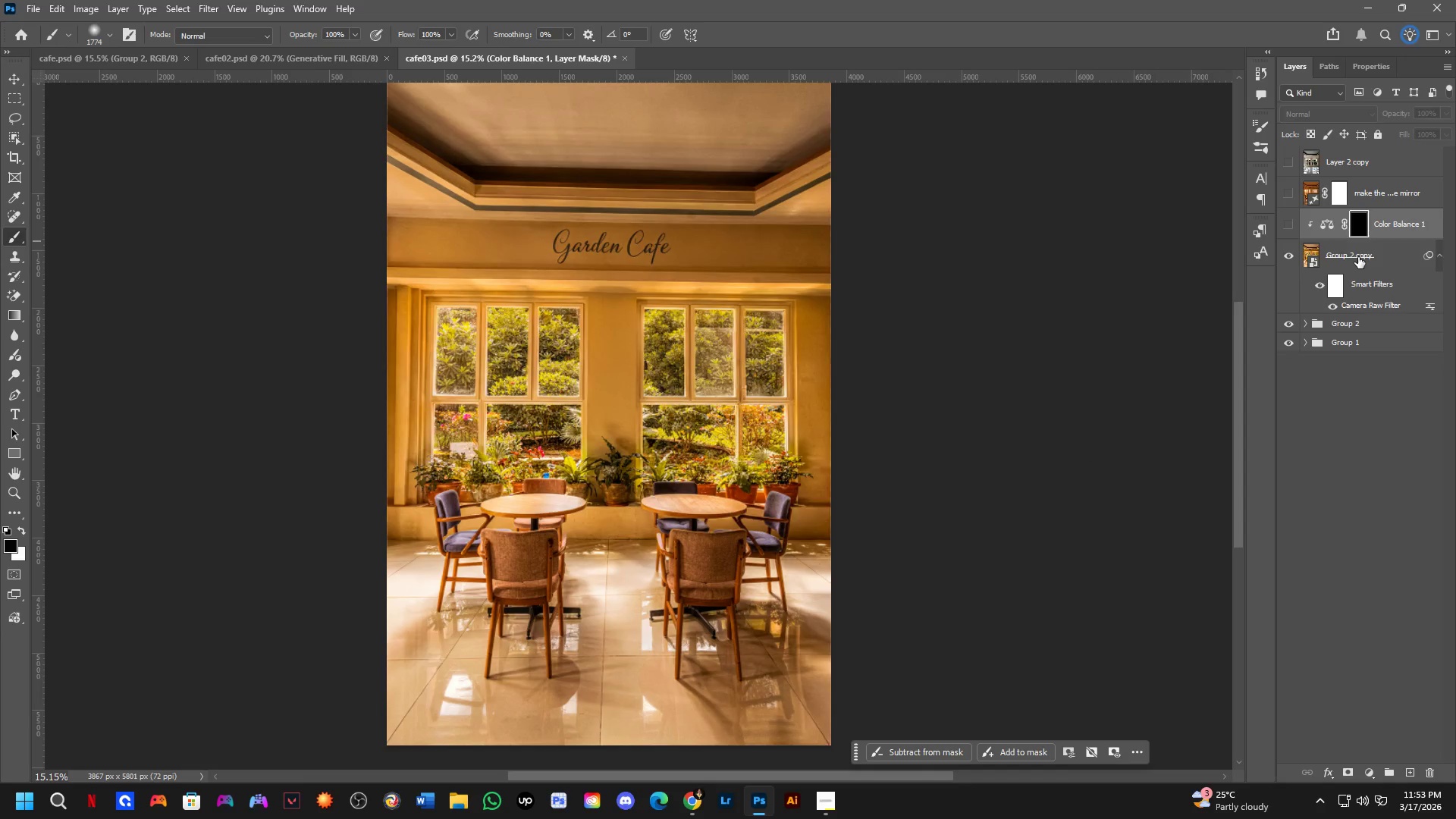 
key(Alt+Tab)